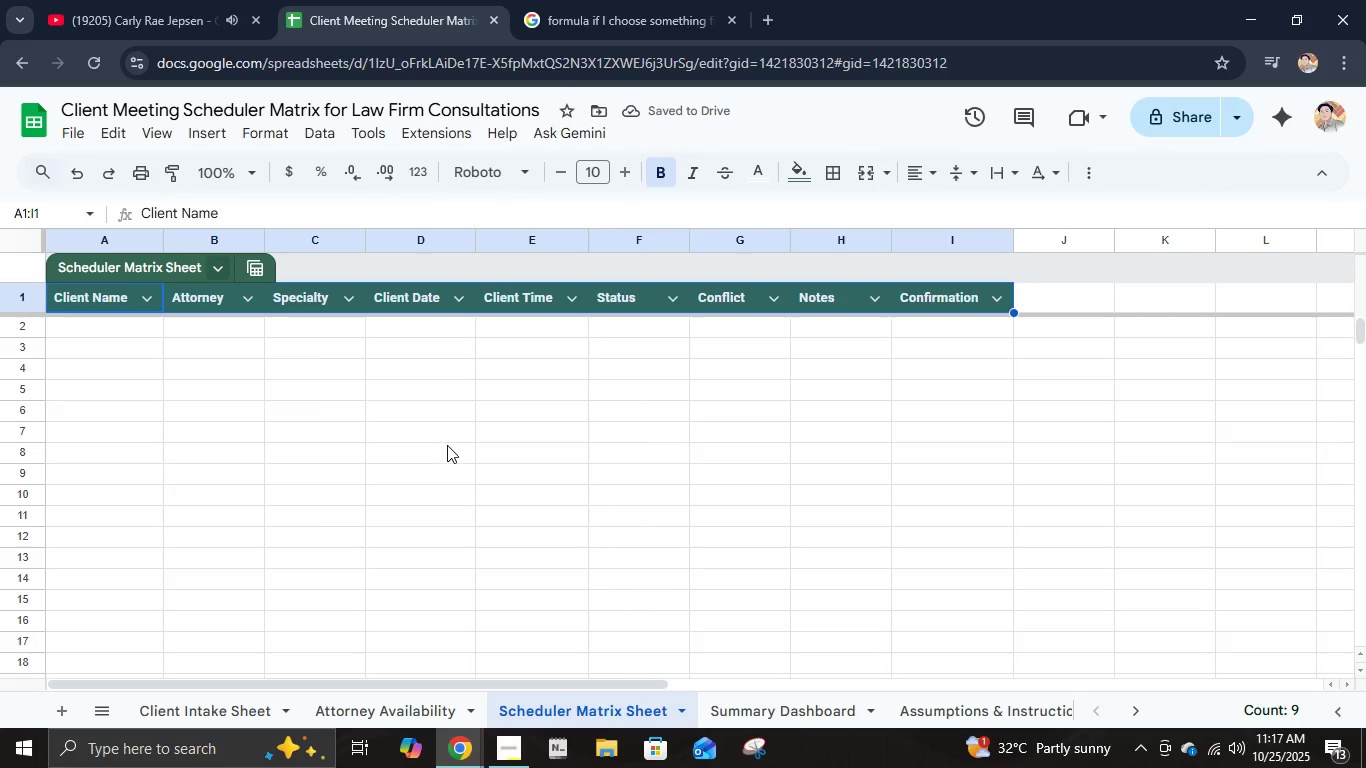 
left_click([289, 322])
 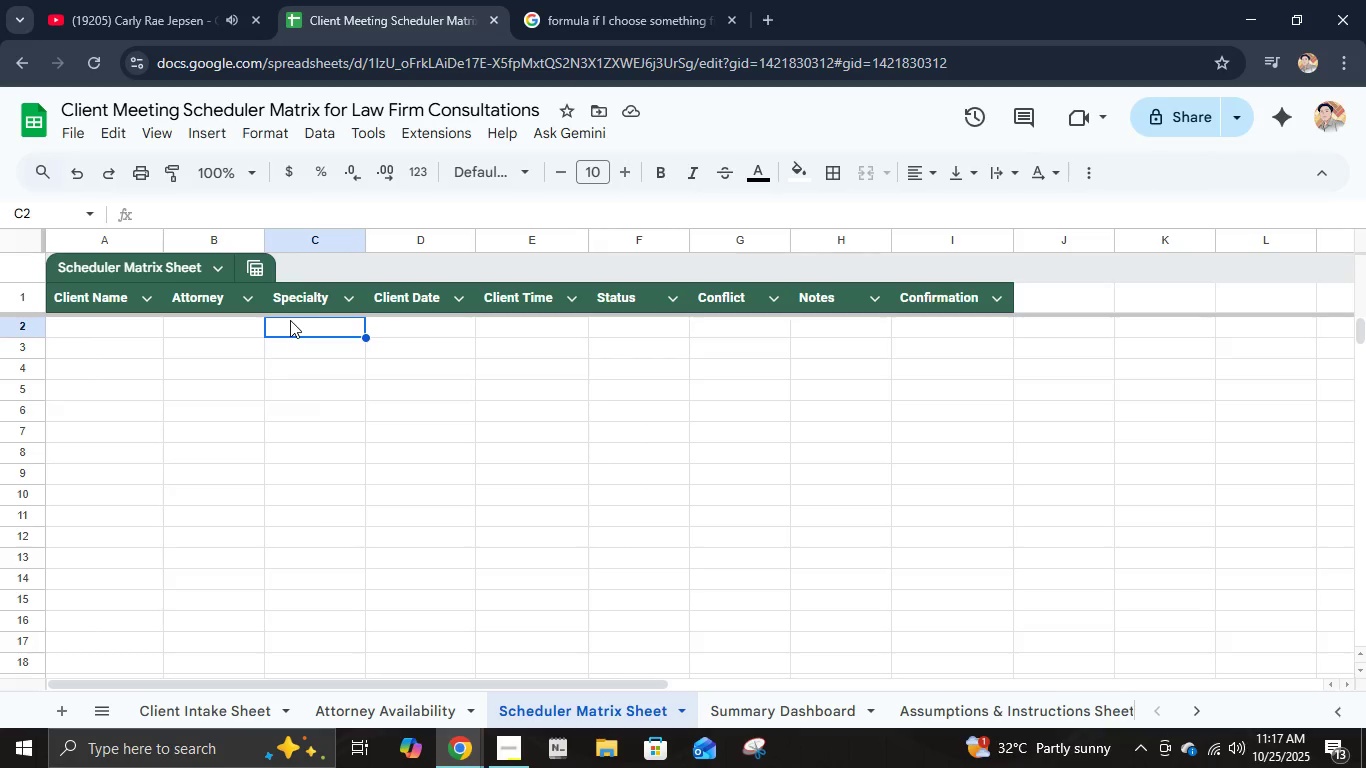 
type(=VLOOKUP(B2,' )
key(Backspace)
key(Backspace)
type( 'Attorney Availability'!A:B,2)
key(Backspace)
type( 2 )
key(Backspace)
type(, Fali)
key(Backspace)
type(se))
key(Tab)
 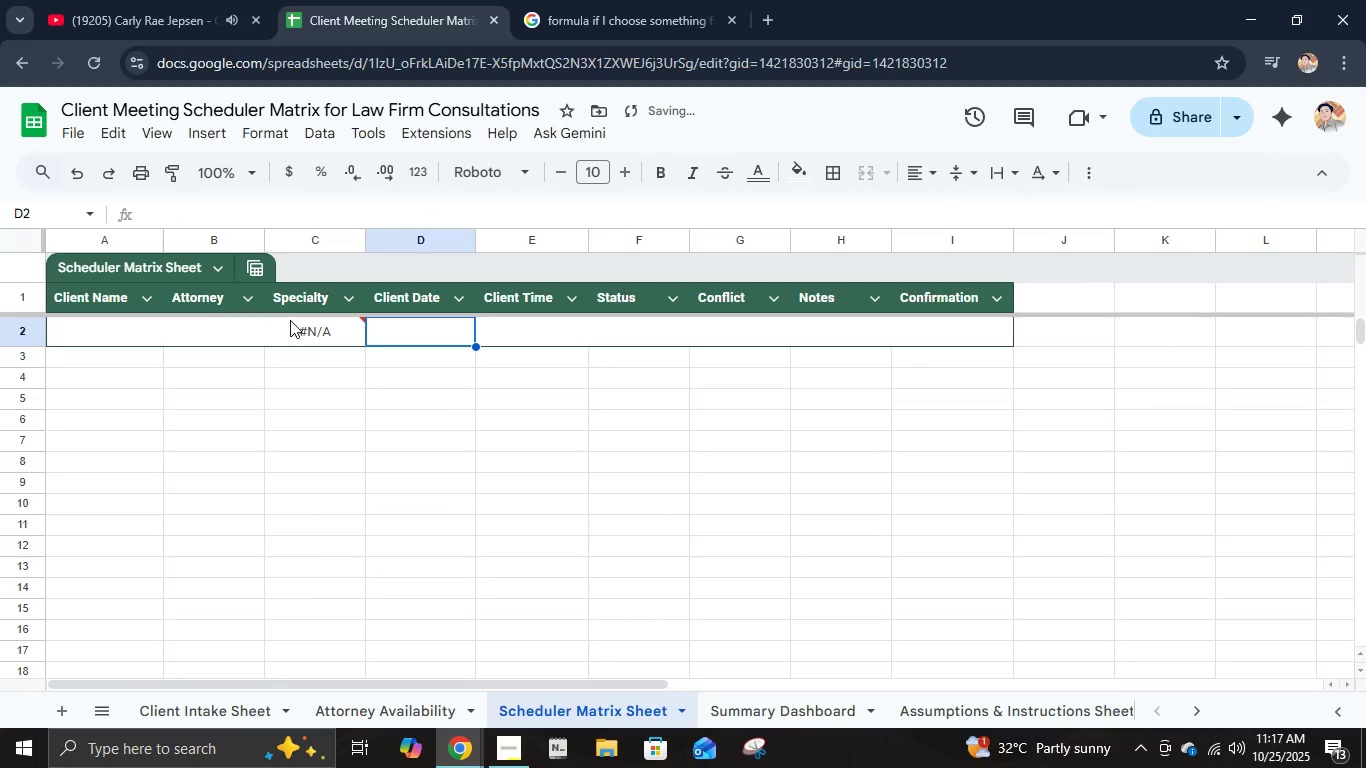 
key(ArrowLeft)
 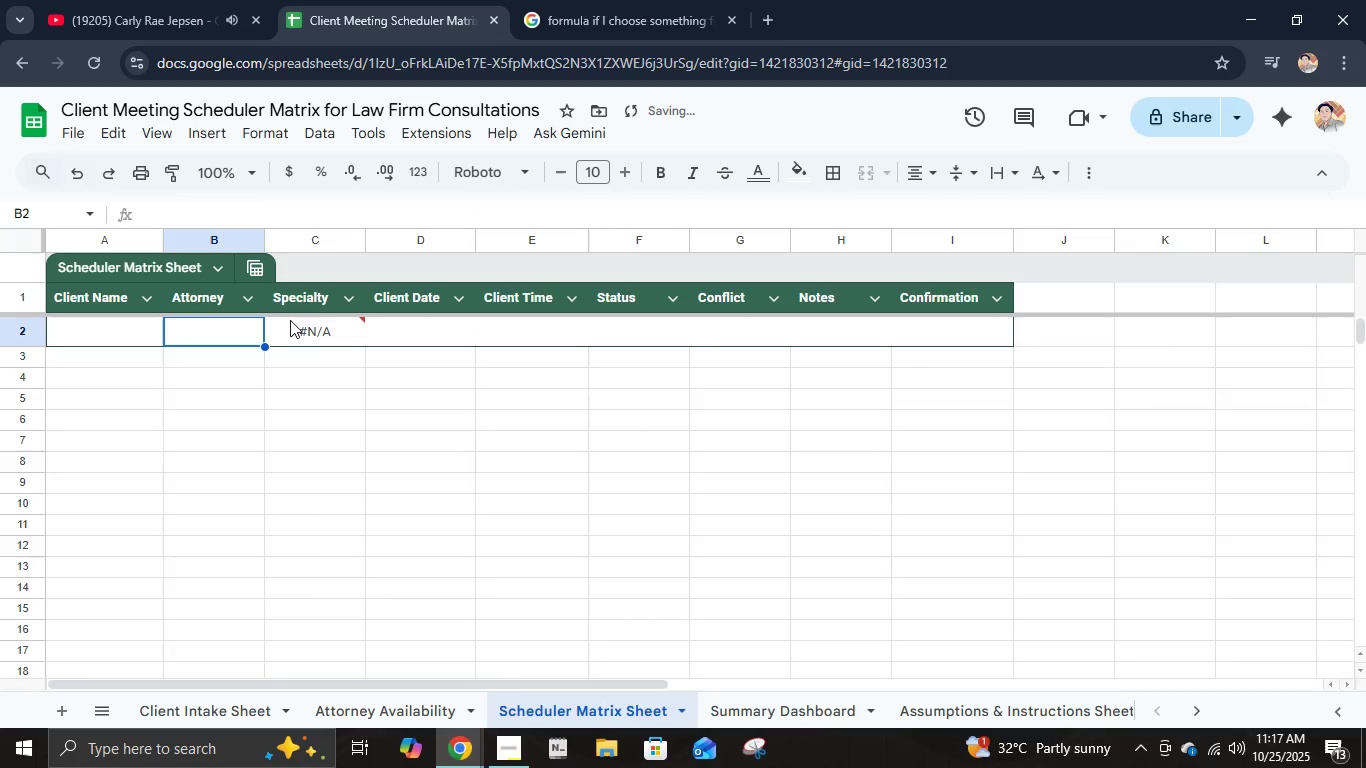 
key(ArrowLeft)
 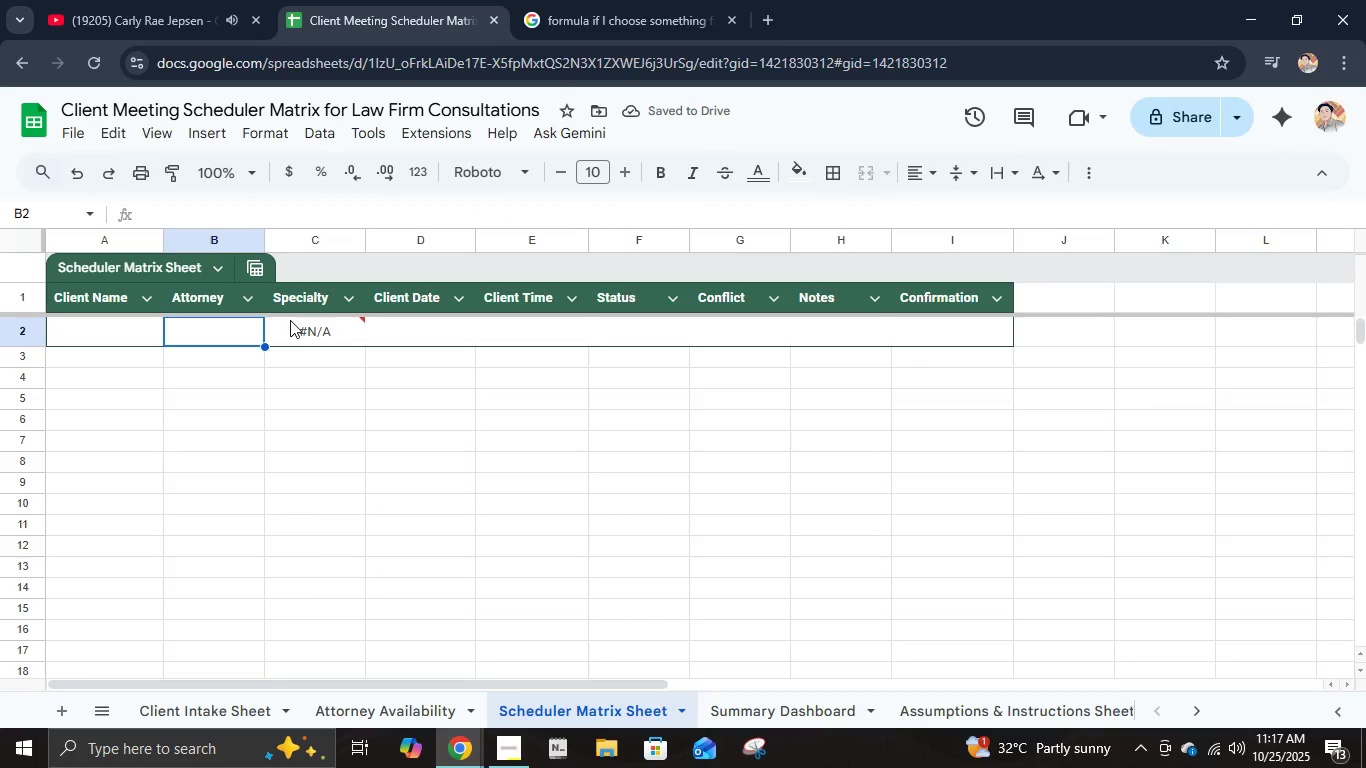 
key(ArrowLeft)
 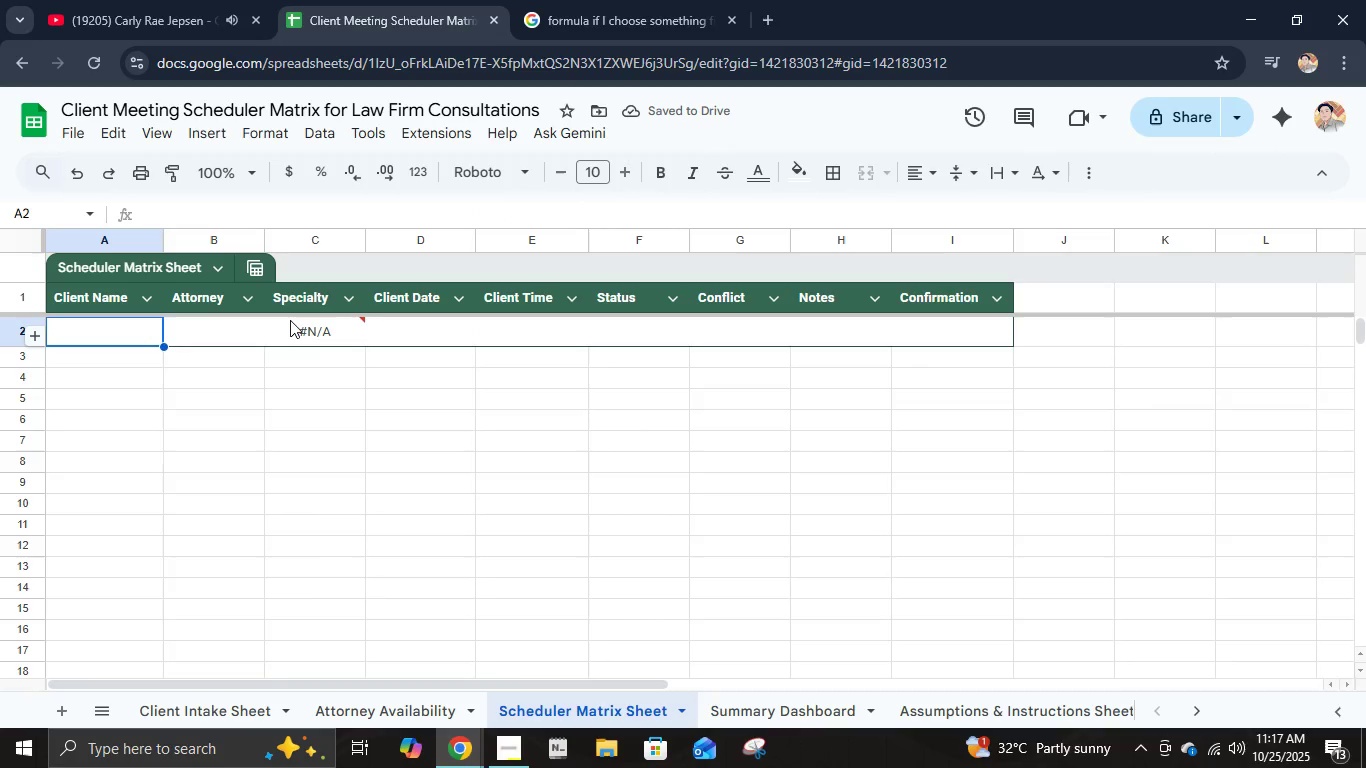 
key(ArrowDown)
 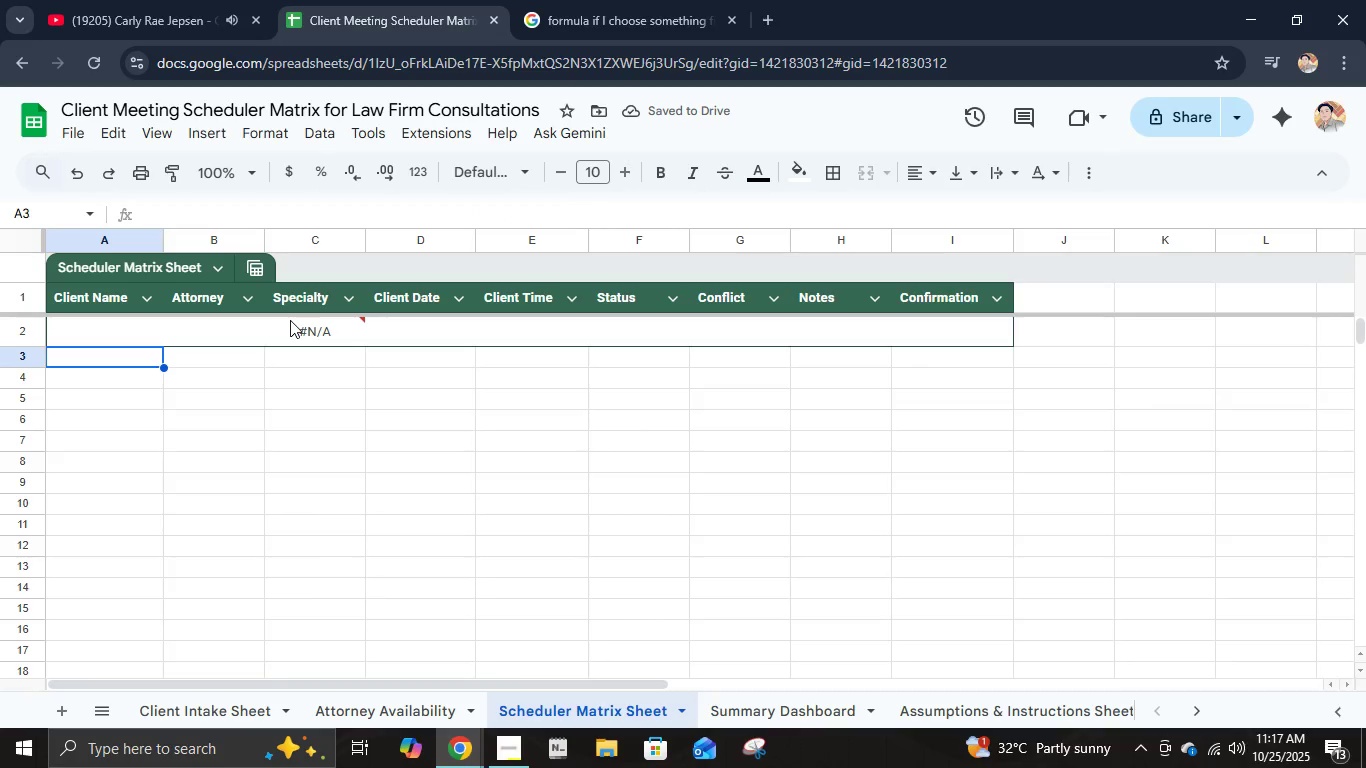 
key(ArrowUp)
 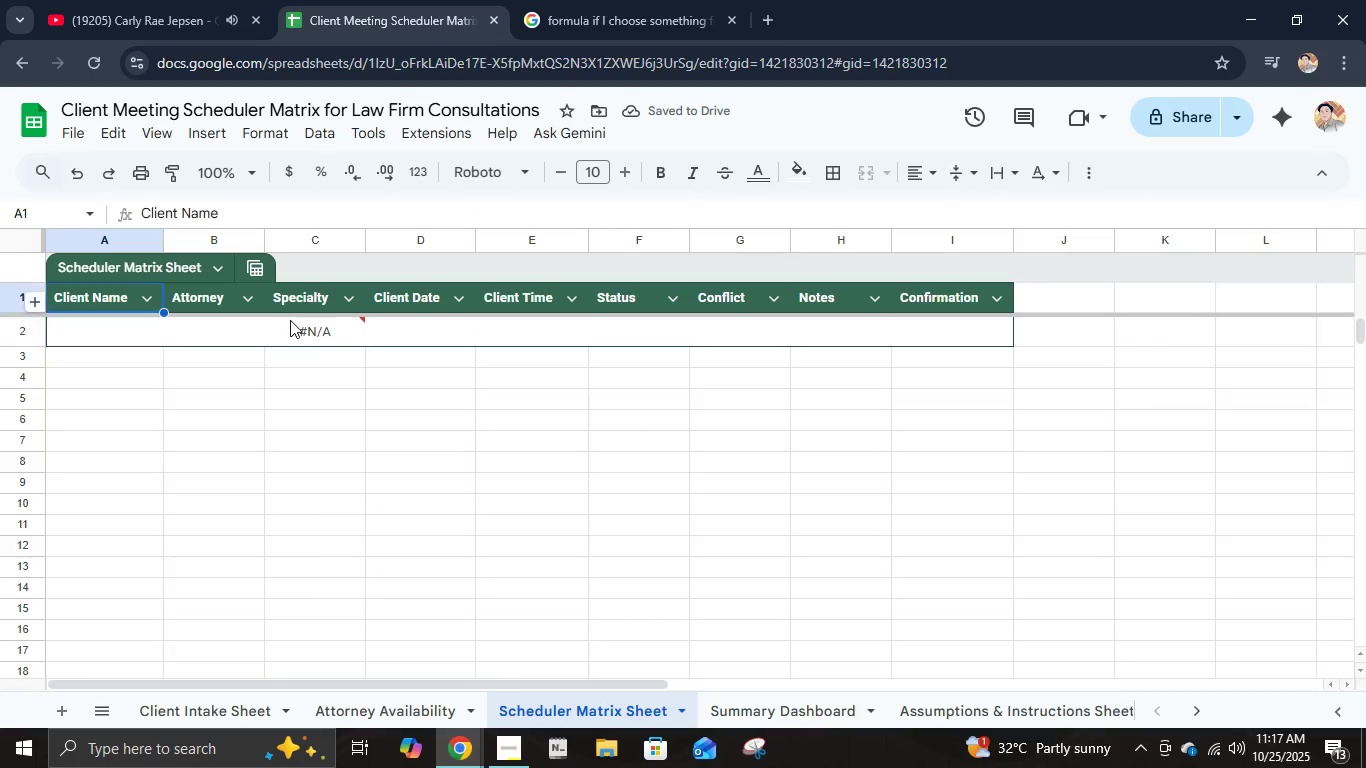 
key(ArrowUp)
 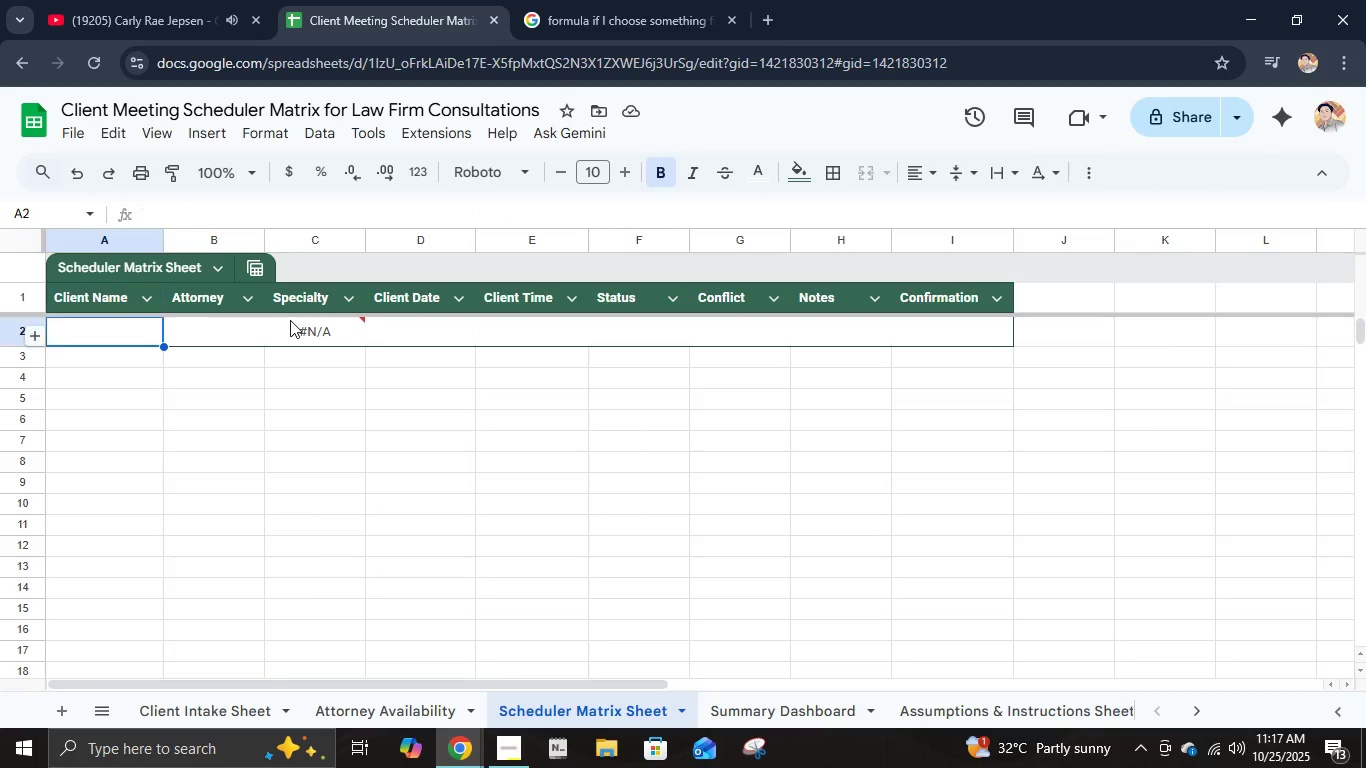 
key(ArrowDown)
 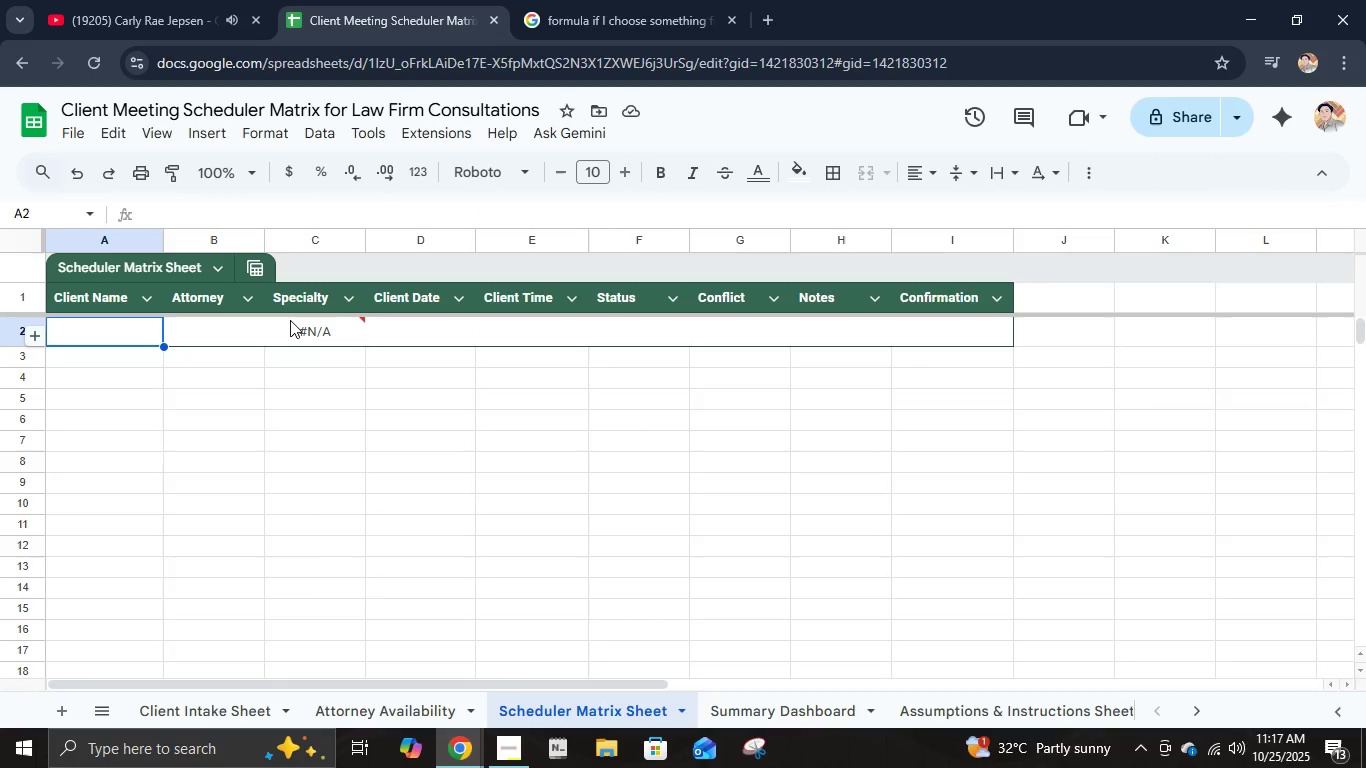 
wait(16.81)
 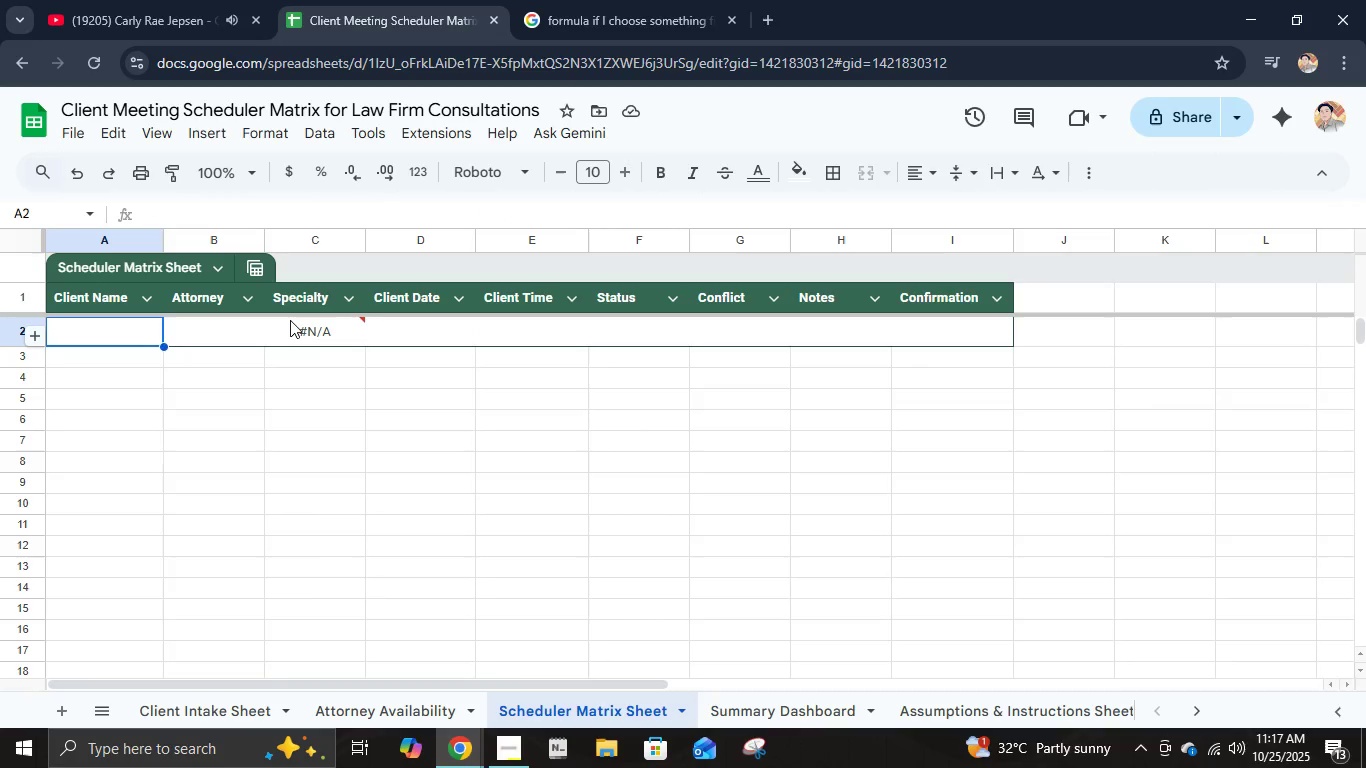 
key(ArrowRight)
 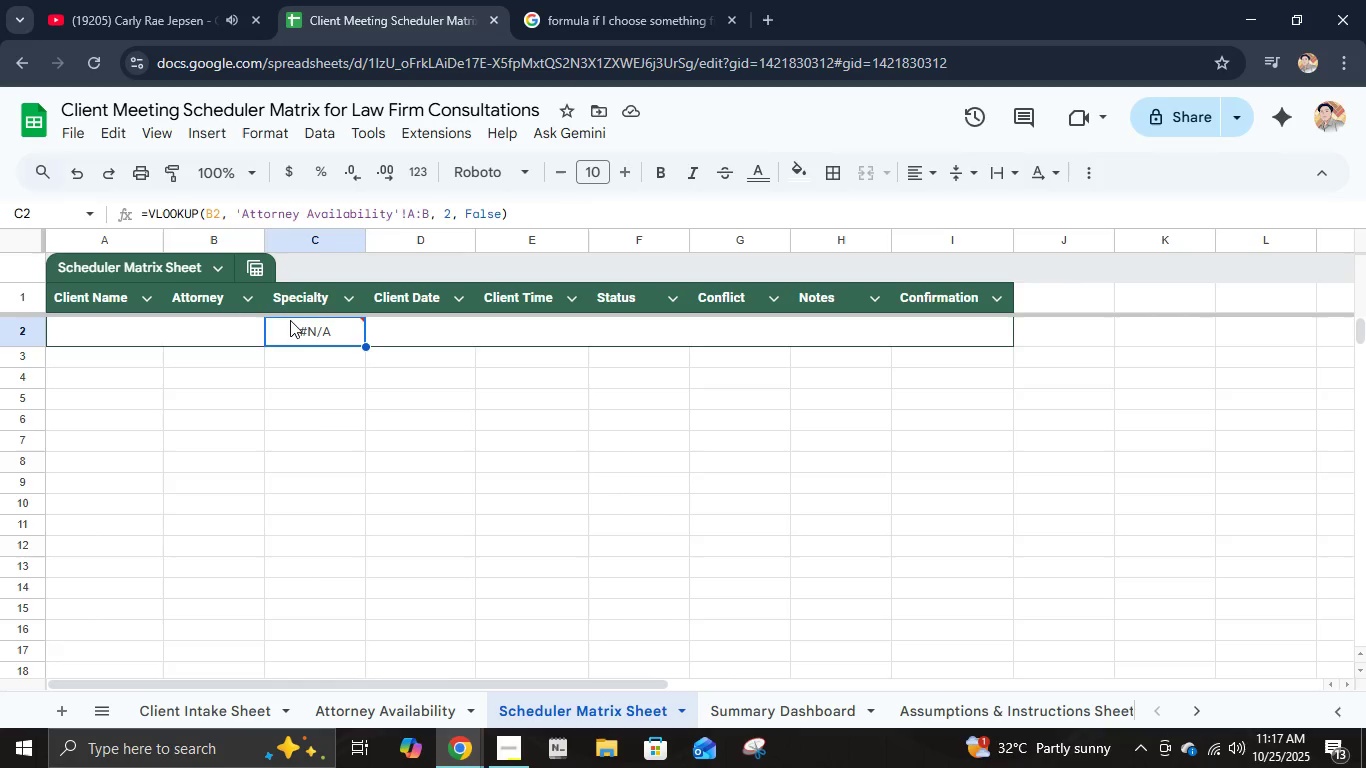 
key(ArrowRight)
 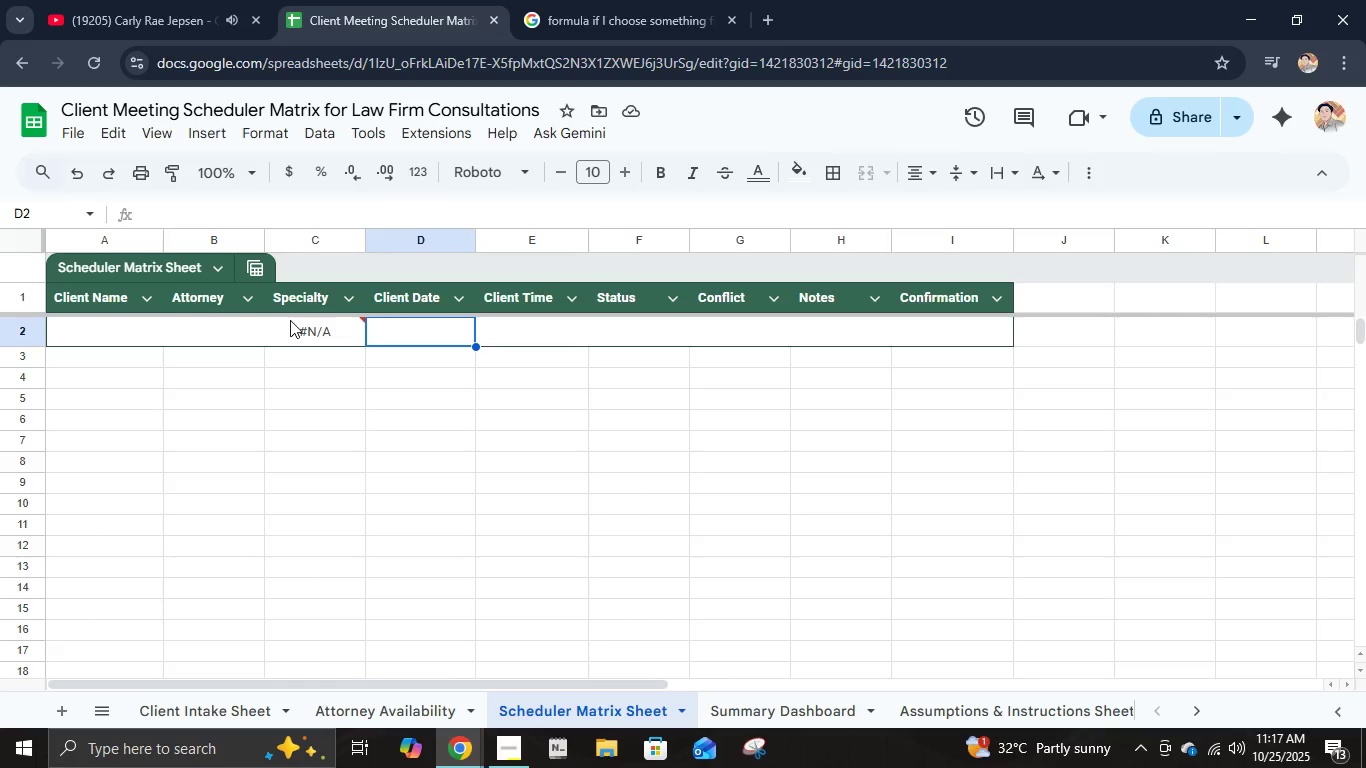 
key(ArrowRight)
 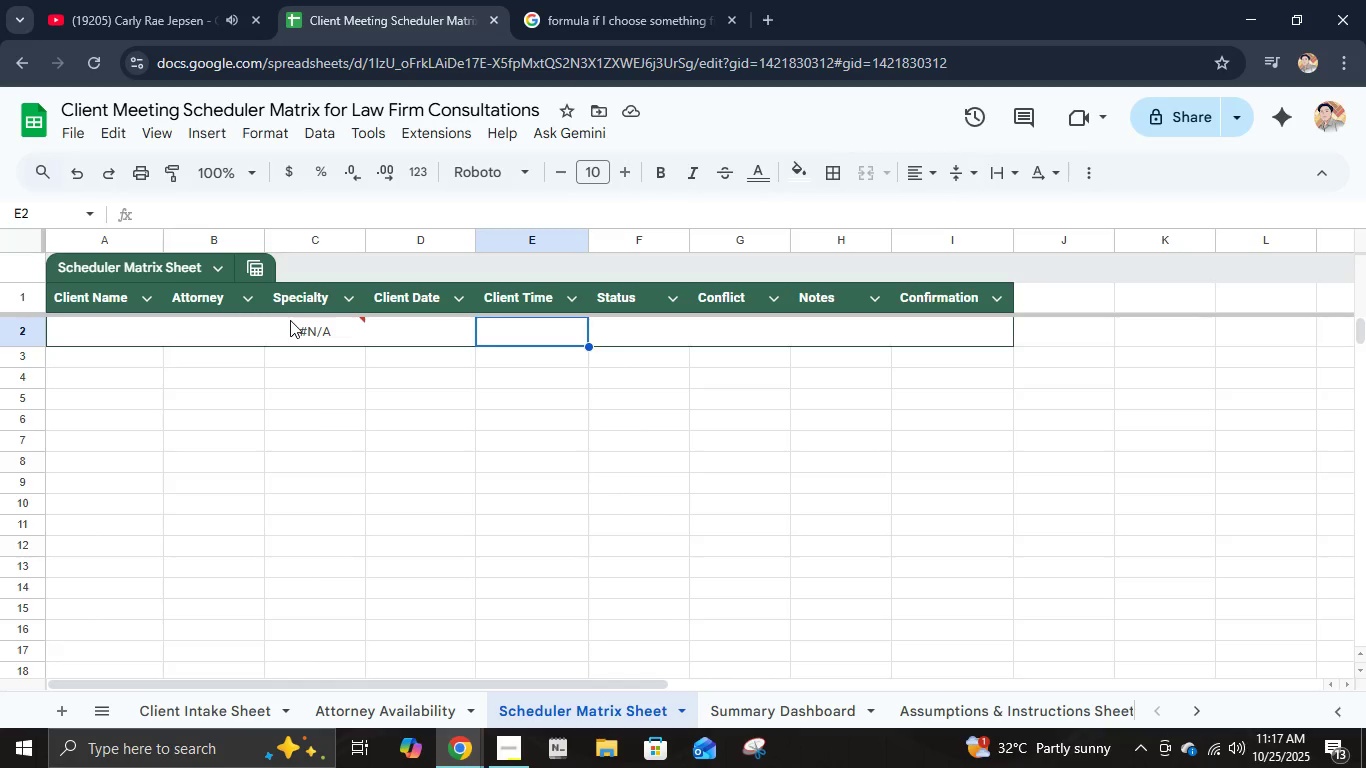 
key(ArrowRight)
 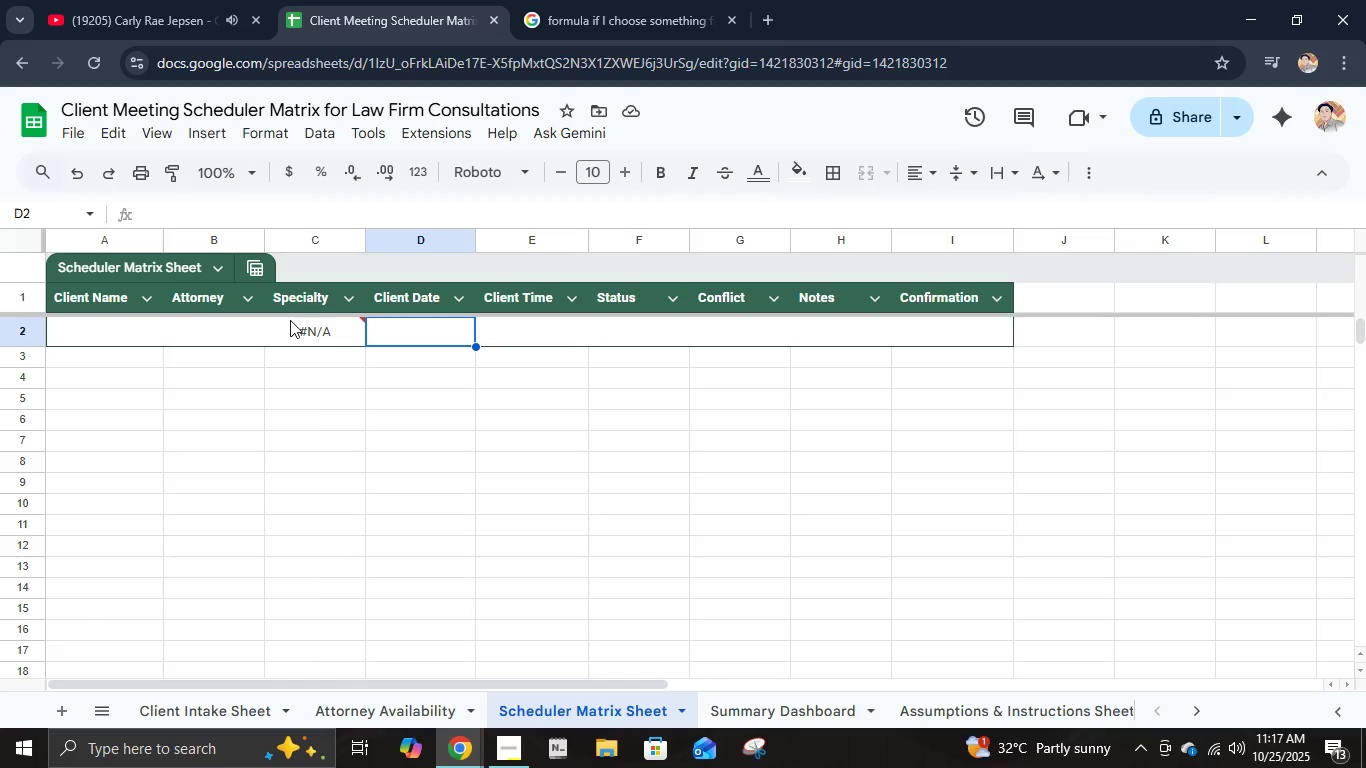 
key(ArrowLeft)
 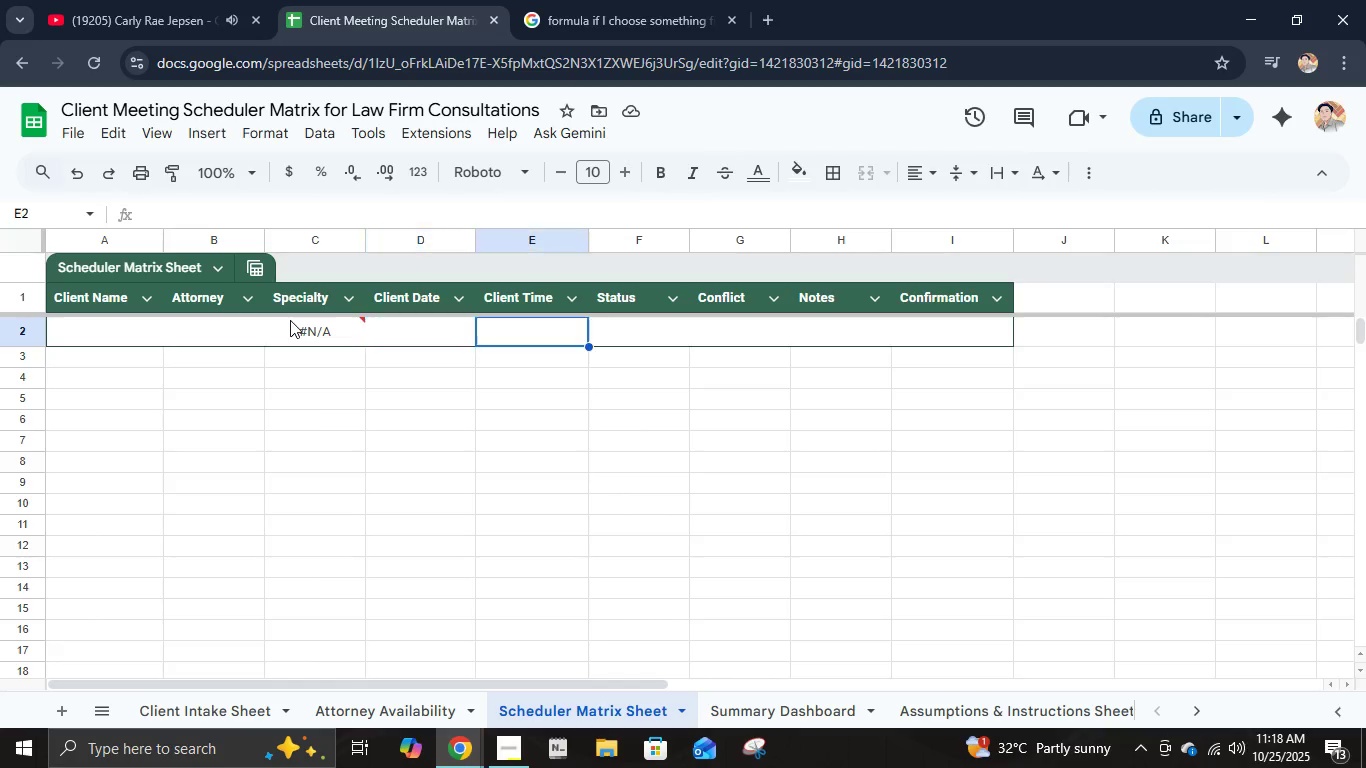 
key(ArrowRight)
 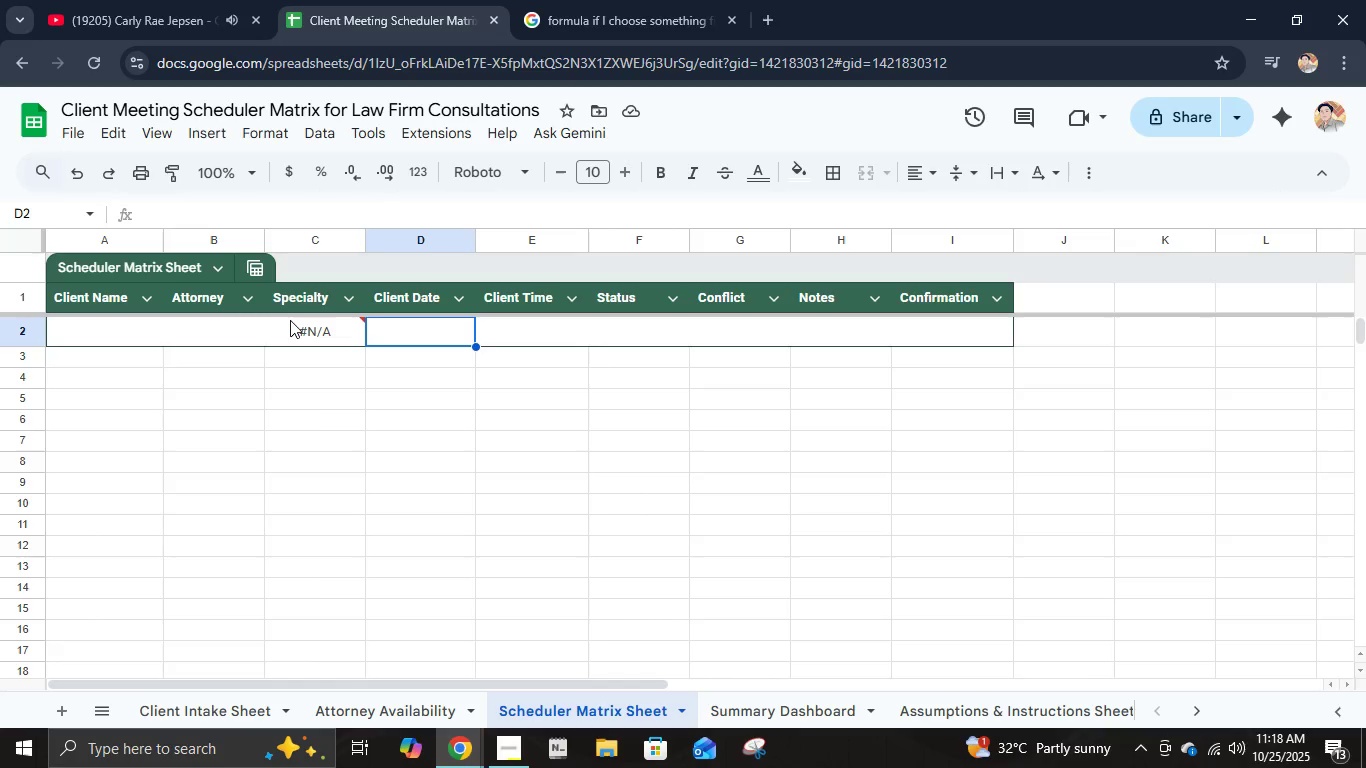 
key(ArrowLeft)
 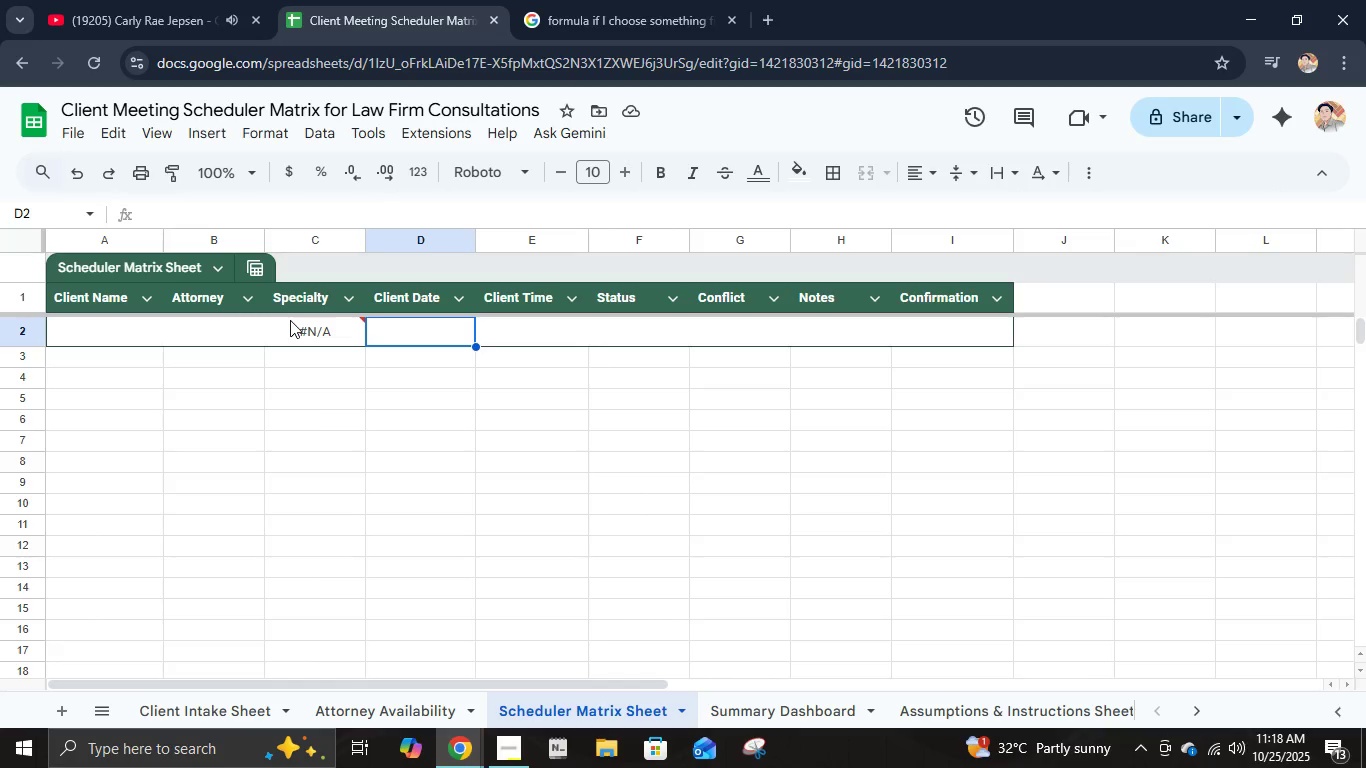 
type(=IF(COun)
key(Backspace)
key(Backspace)
type(OU)
key(Backspace)
key(Backspace)
type(UNTIFS(B:B2)
key(Backspace)
type(B)
key(Backspace)
type(,)
 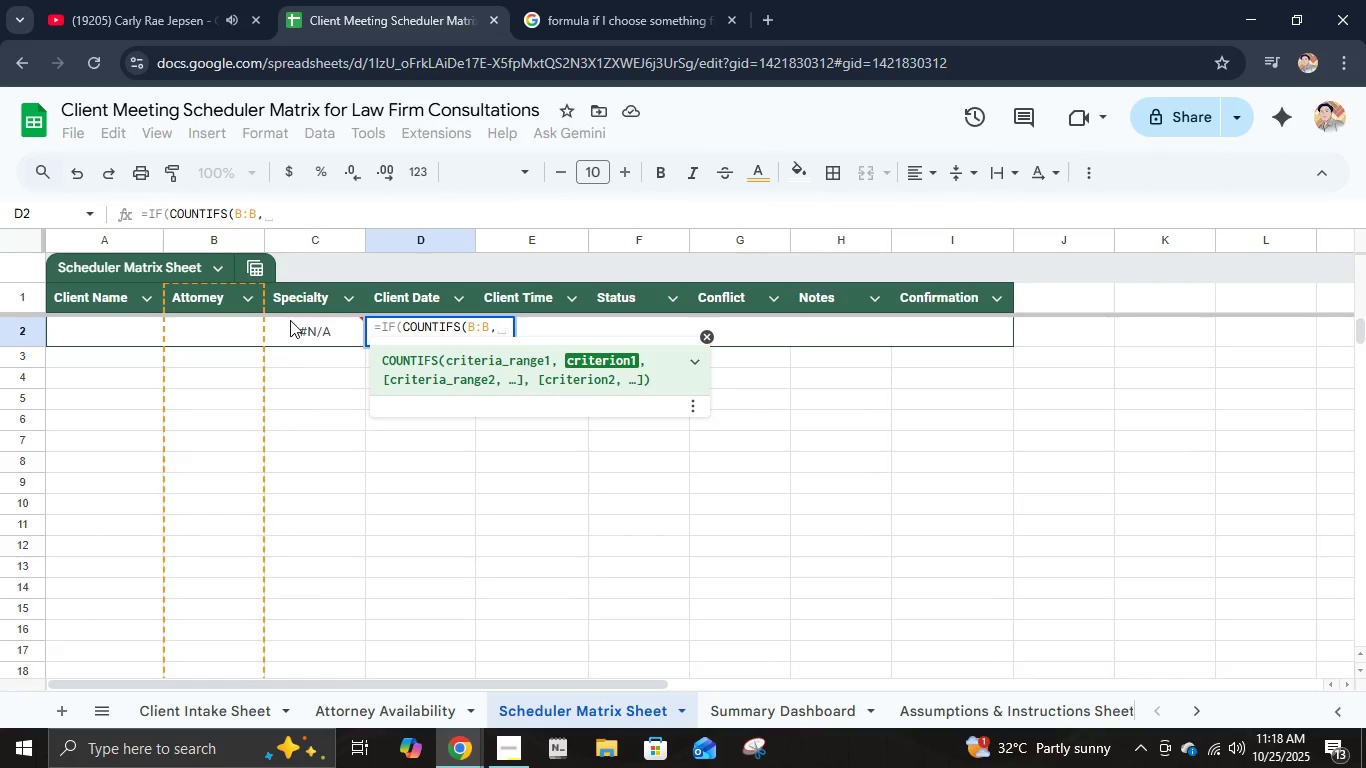 
type( B2, D:D, D3)
key(Backspace)
type(2, E:E, E2)>1,"CONFILE)
key(Backspace)
key(Backspace)
key(Backspace)
type(LIE)
key(Backspace)
type(CT".)
key(Backspace)
key(Backspace)
type(,)
key(Backspace)
type(:[Insert]")
key(Backspace)
key(Backspace)
type(",""))
 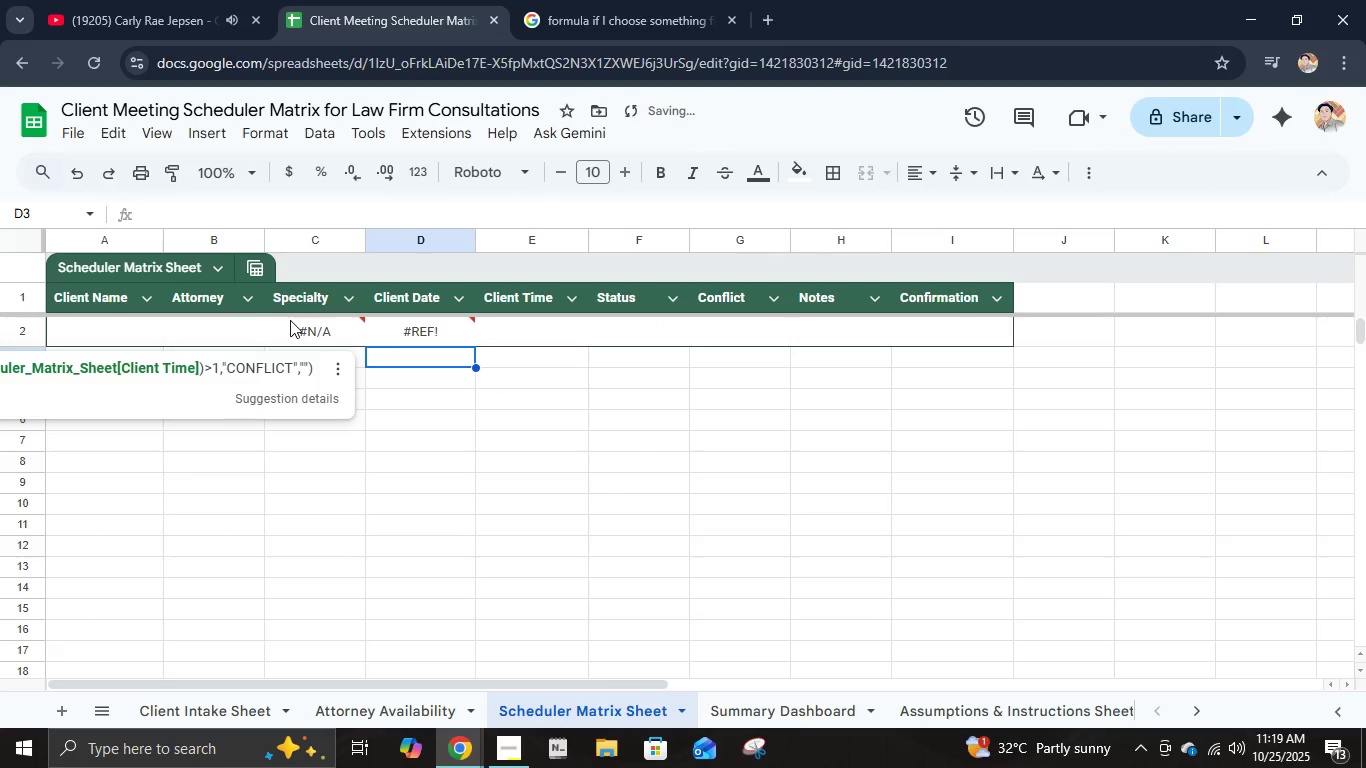 
 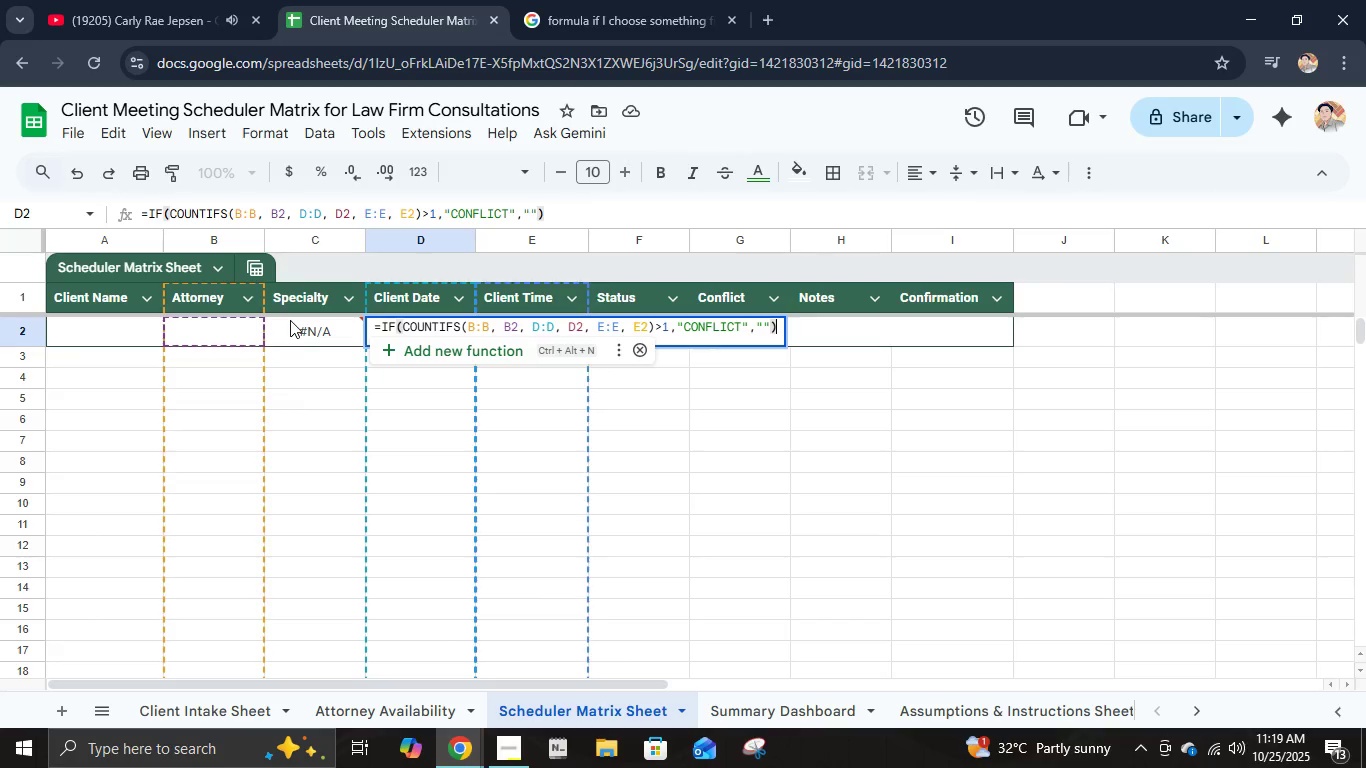 
key(Enter)
 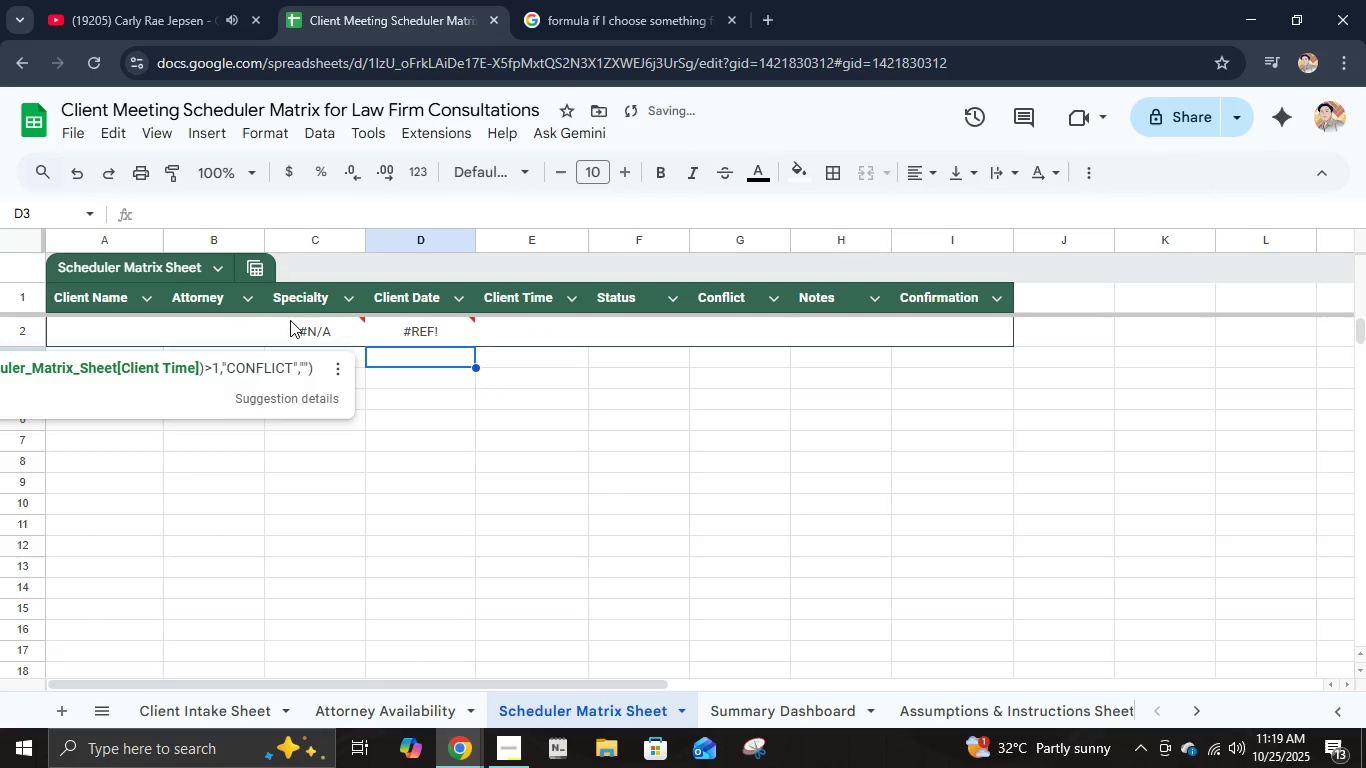 
key(ArrowUp)
 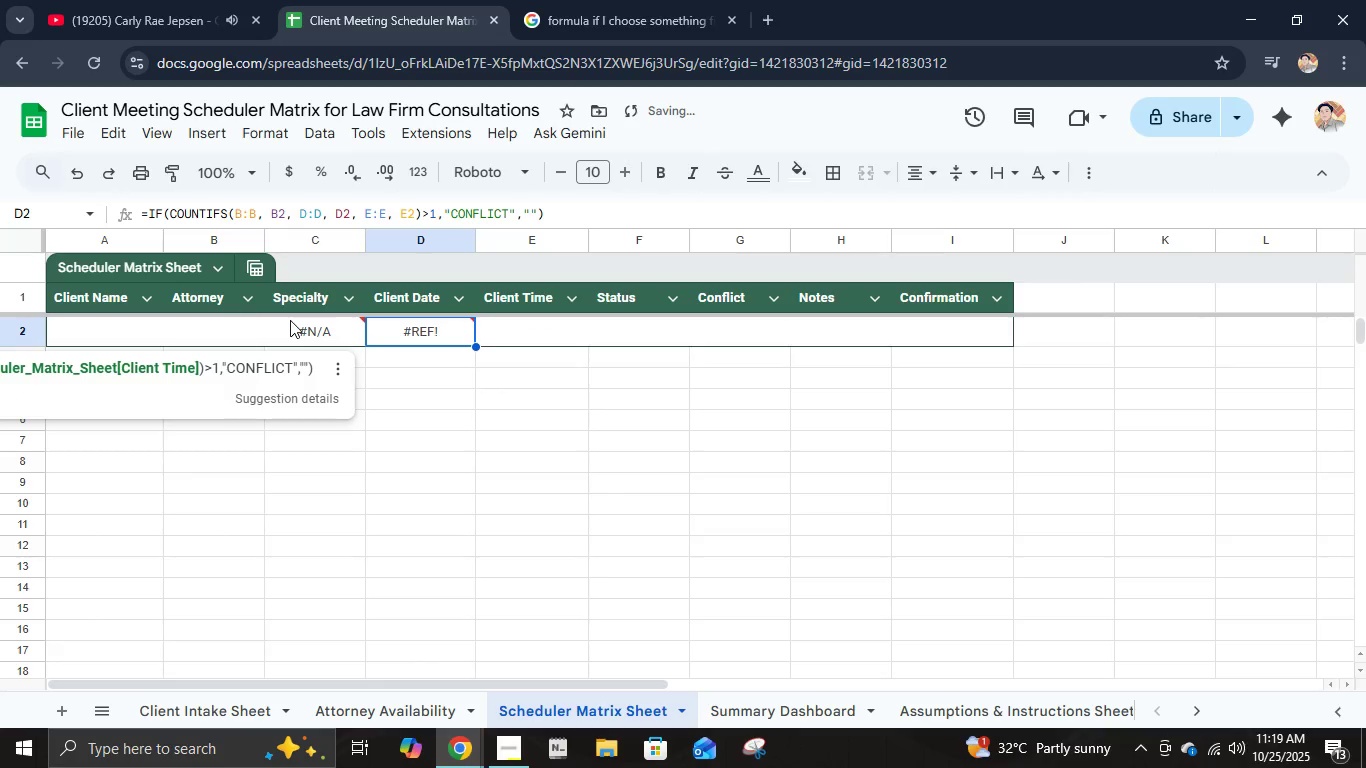 
key(Control+C)
 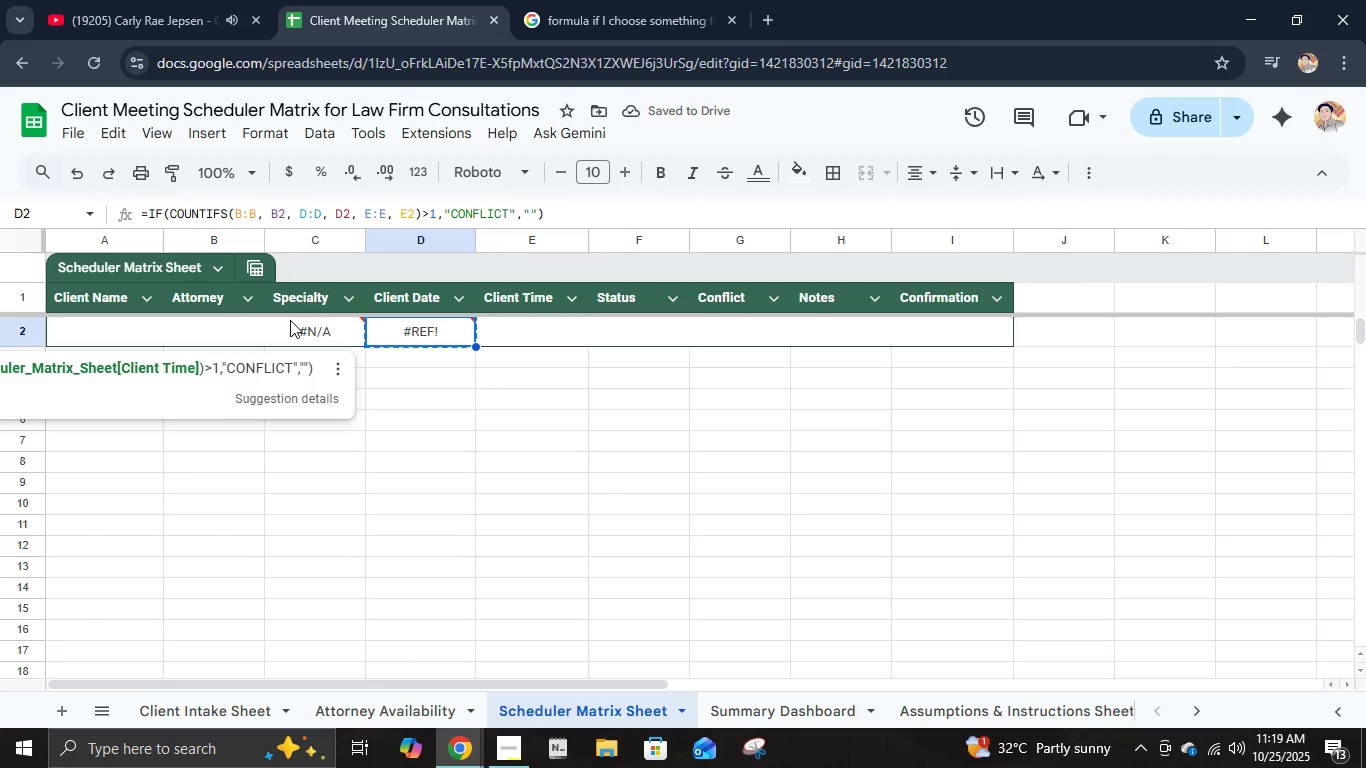 
key(ArrowRight)
 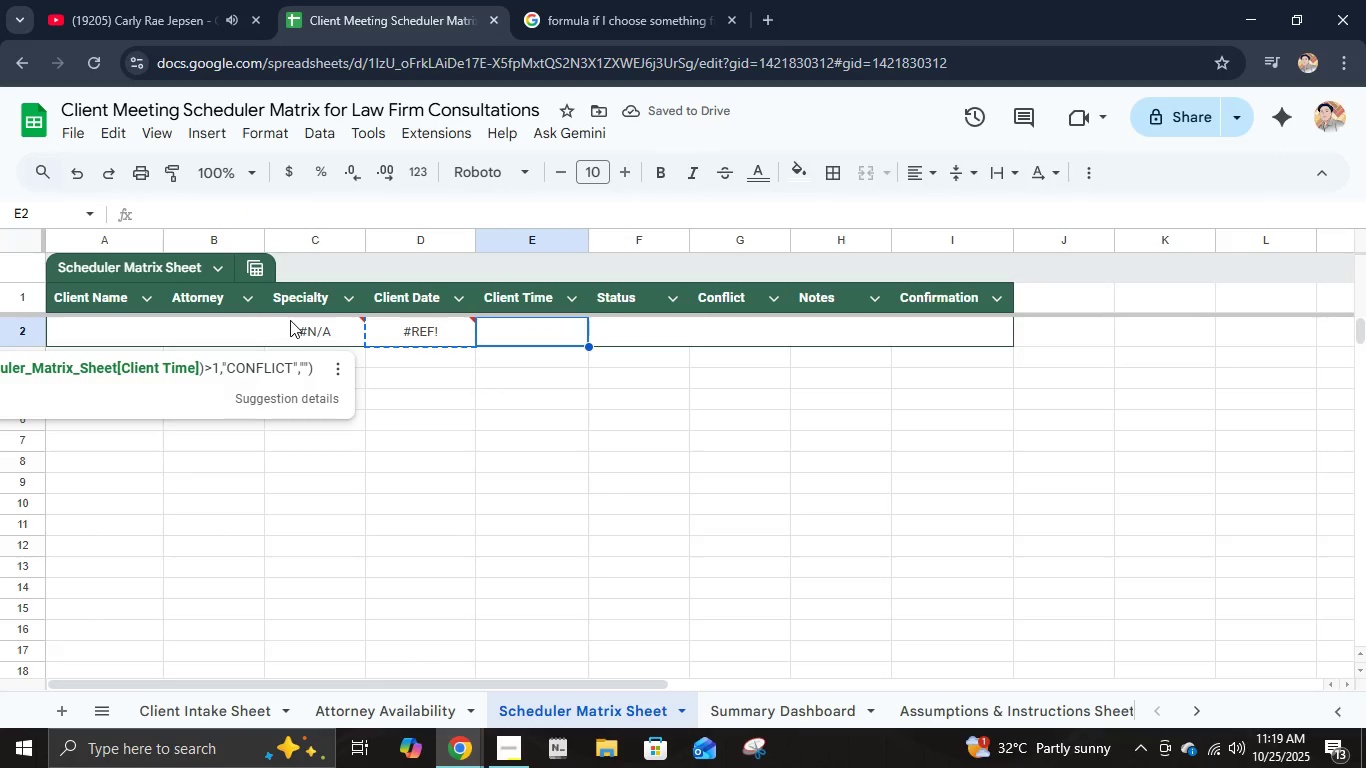 
key(Control+V)
 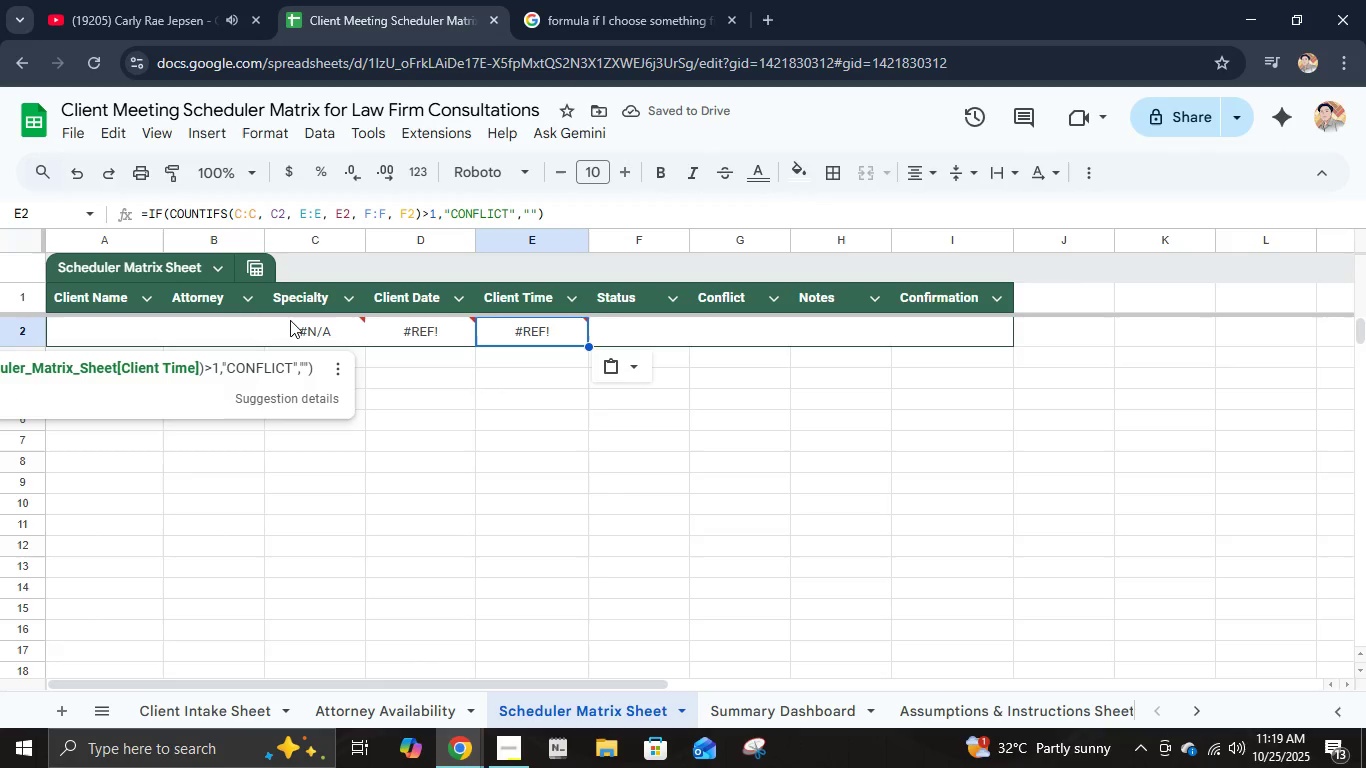 
key(Control+ControlLeft)
 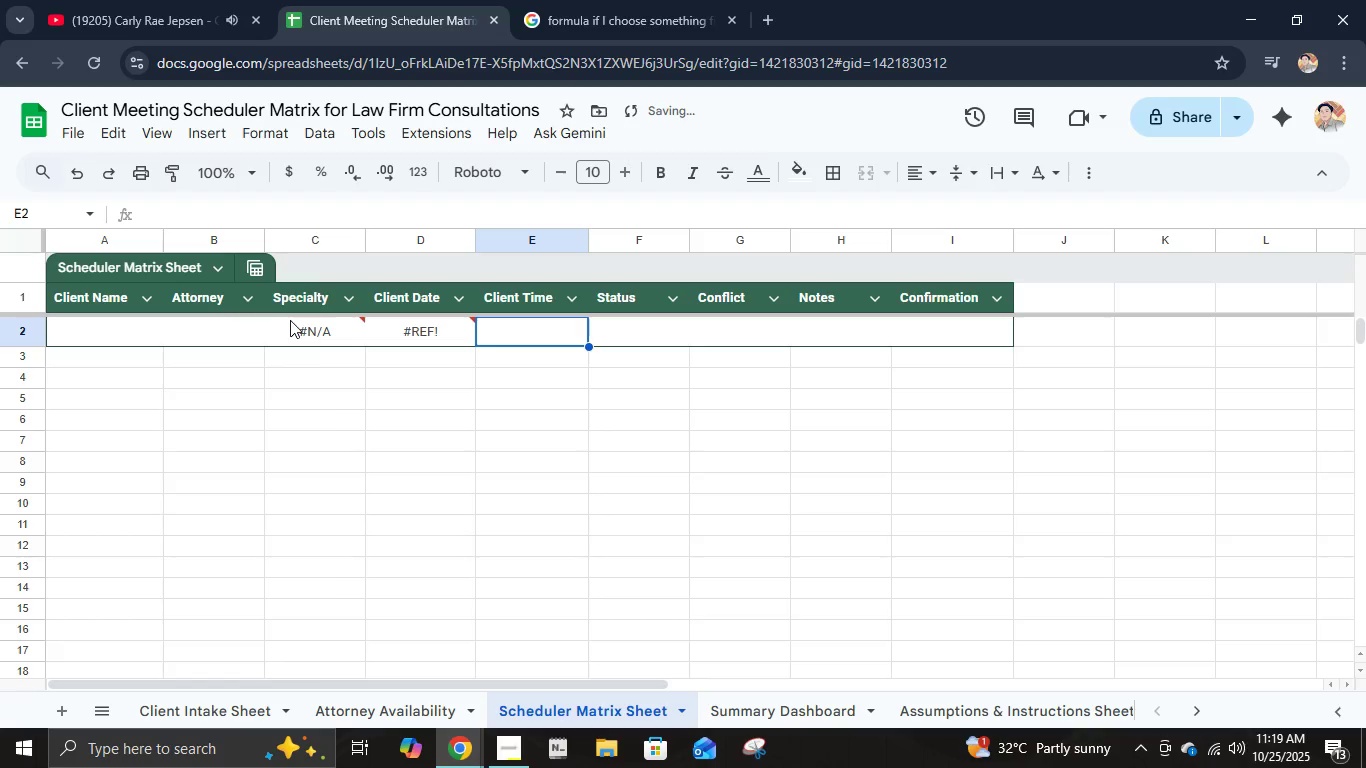 
key(Control+Z)
 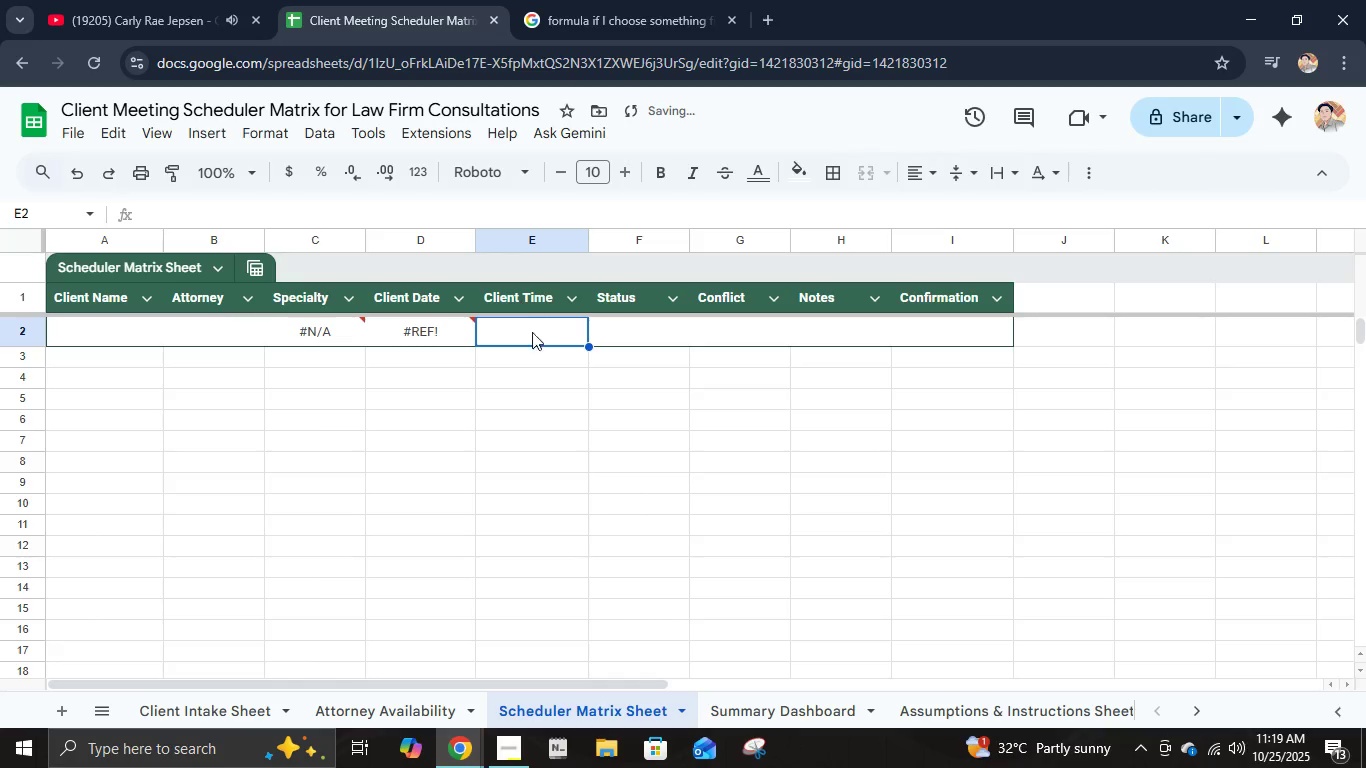 
left_click([471, 333])
 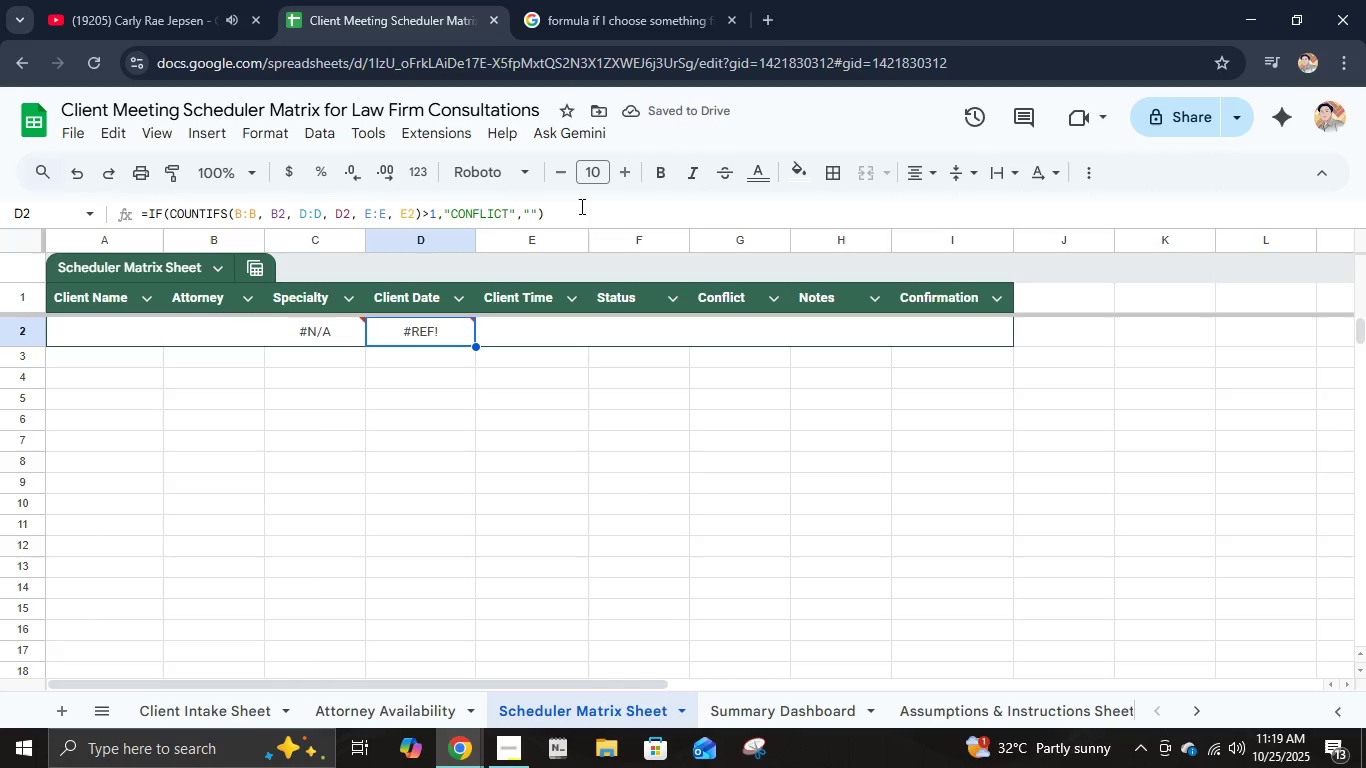 
left_click_drag(start_coordinate=[578, 208], to_coordinate=[96, 218])
 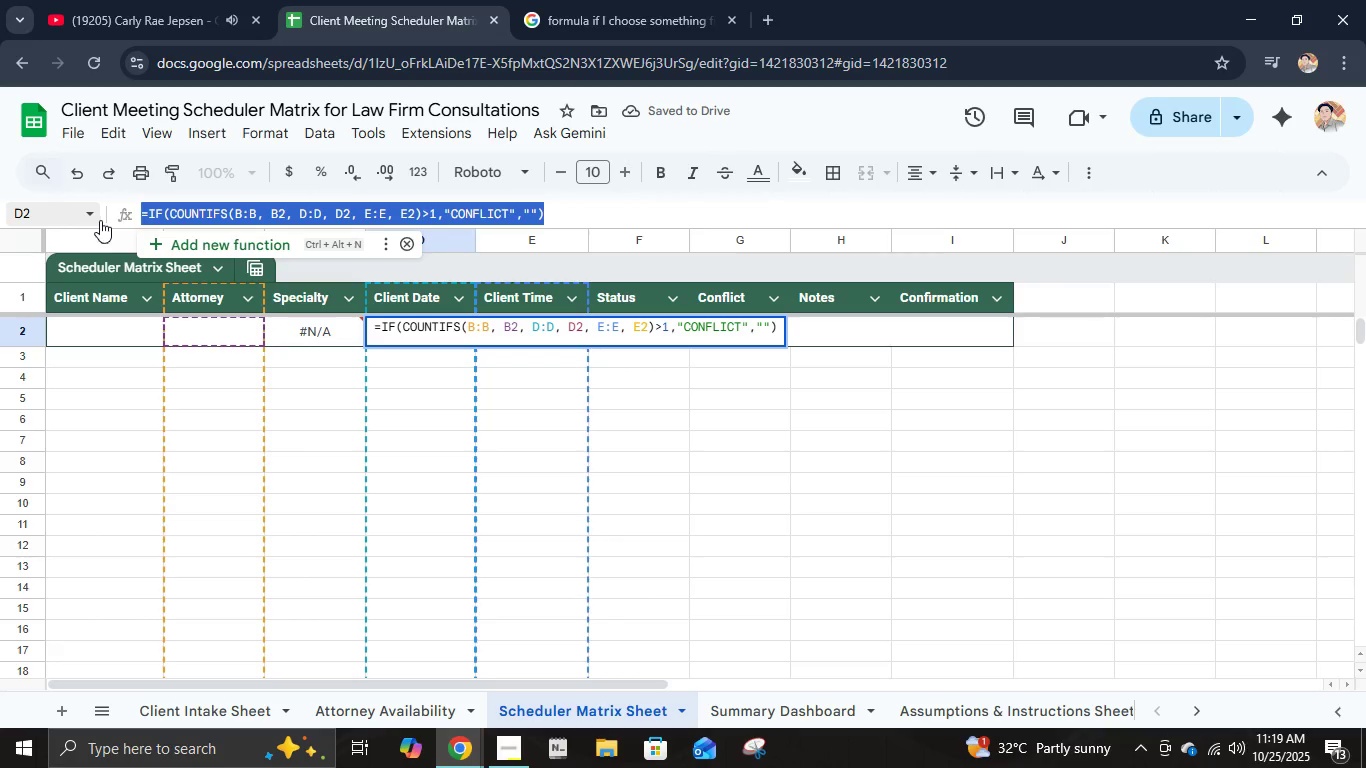 
key(Control+C)
 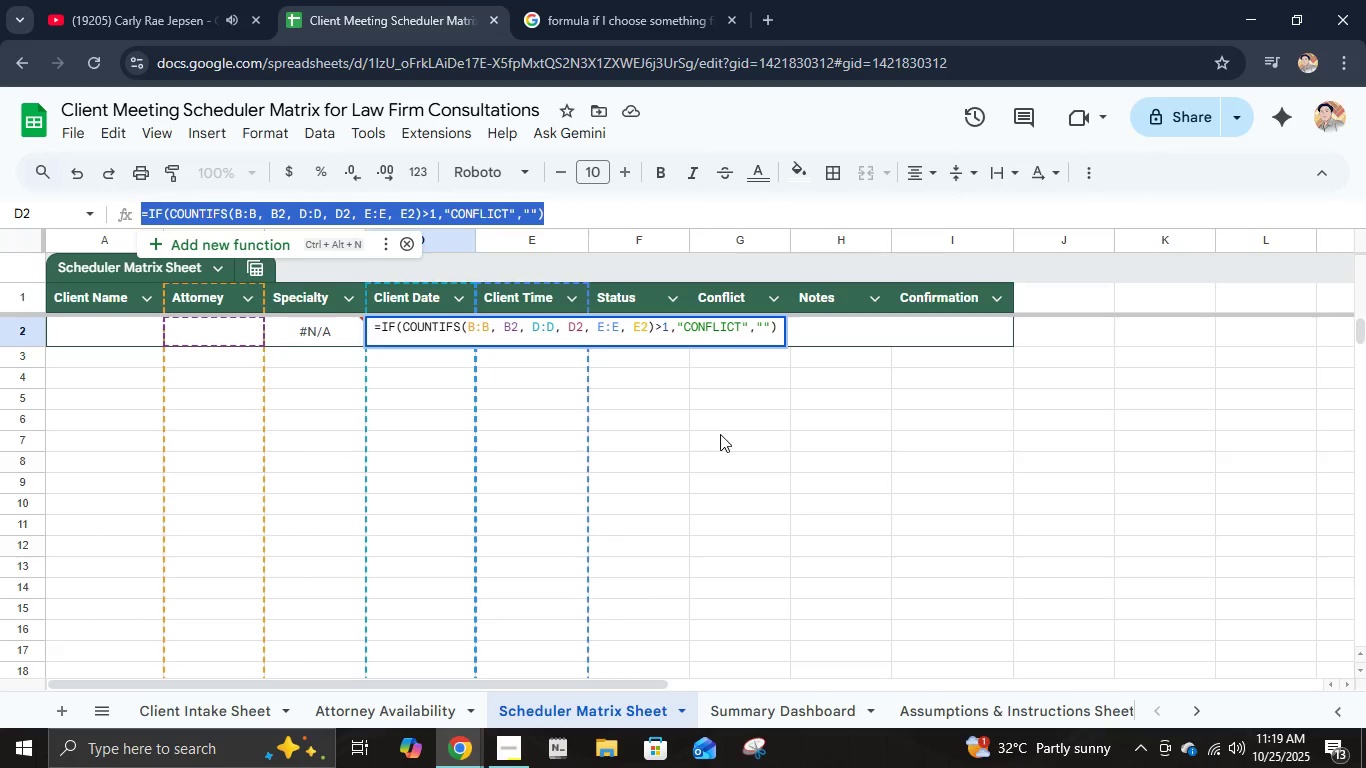 
left_click([720, 434])
 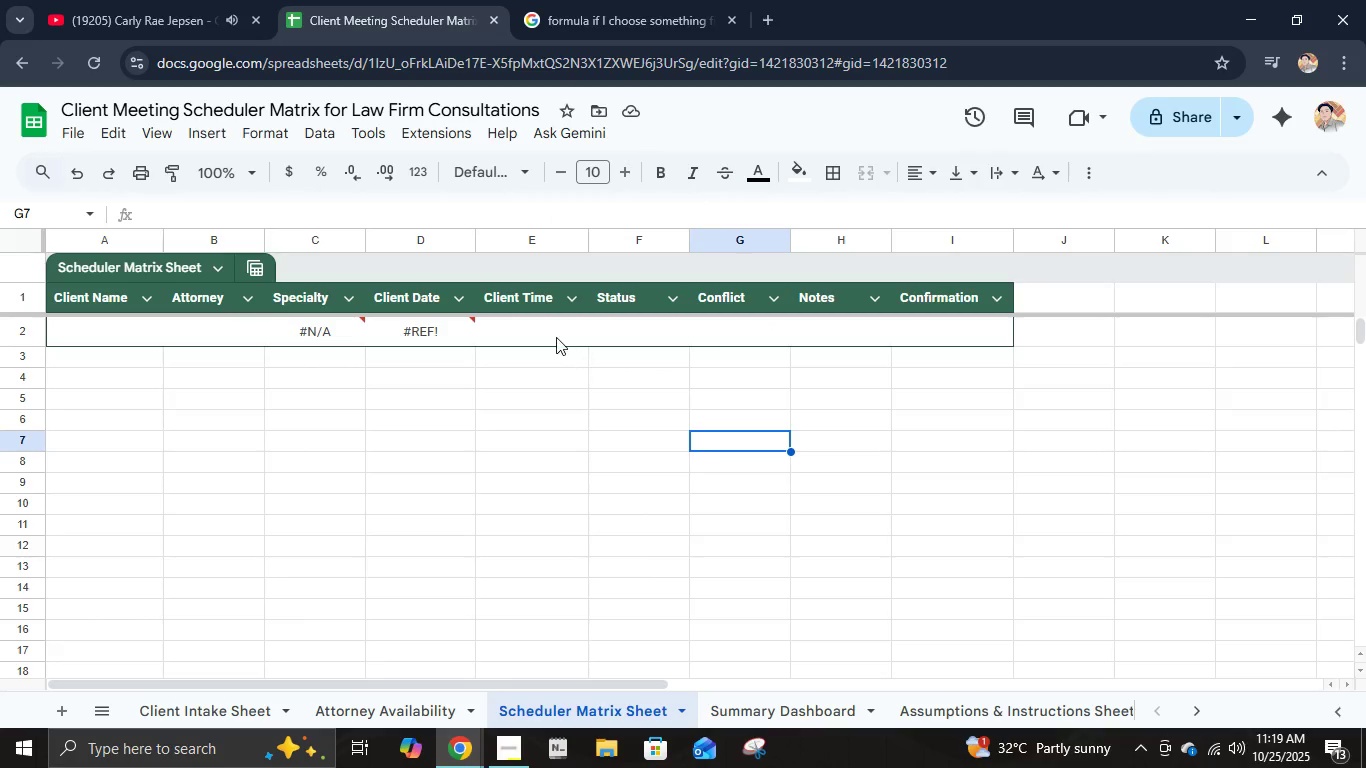 
left_click([556, 337])
 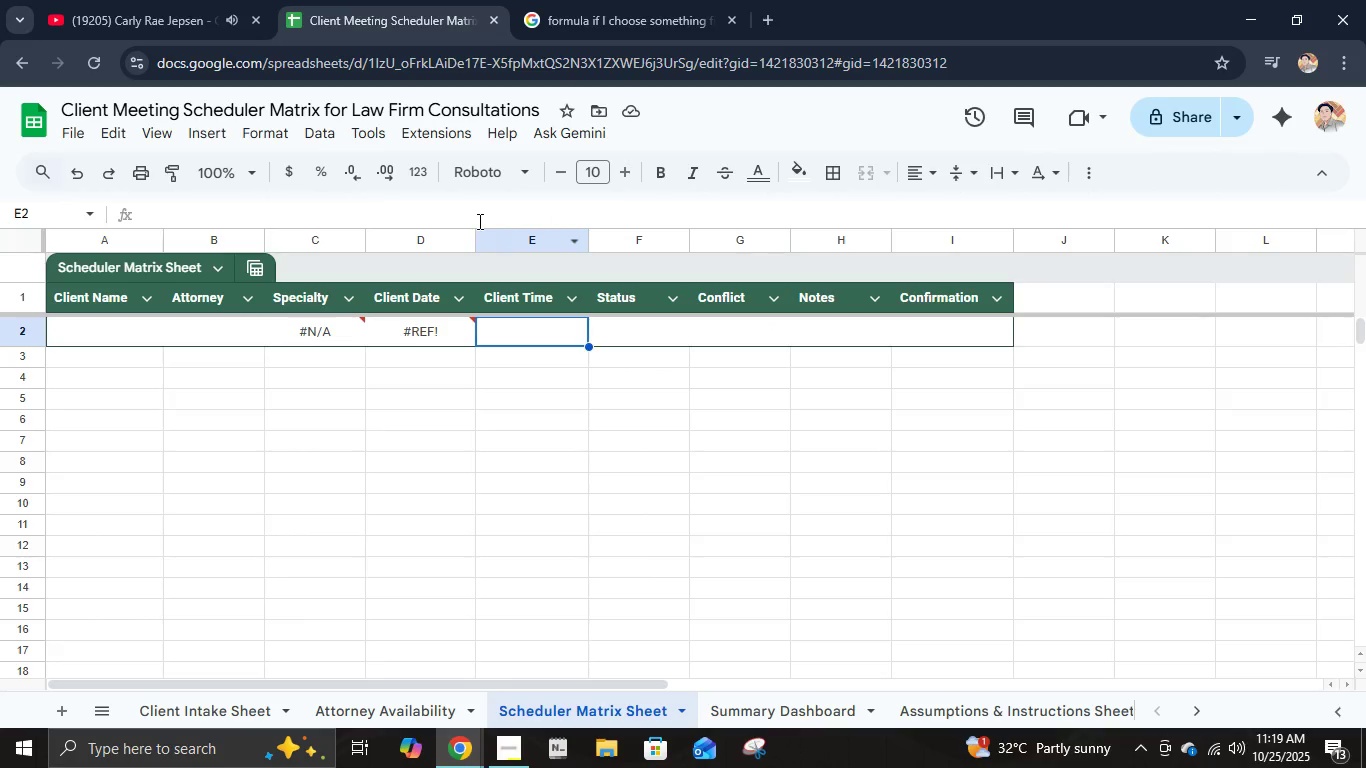 
left_click([473, 203])
 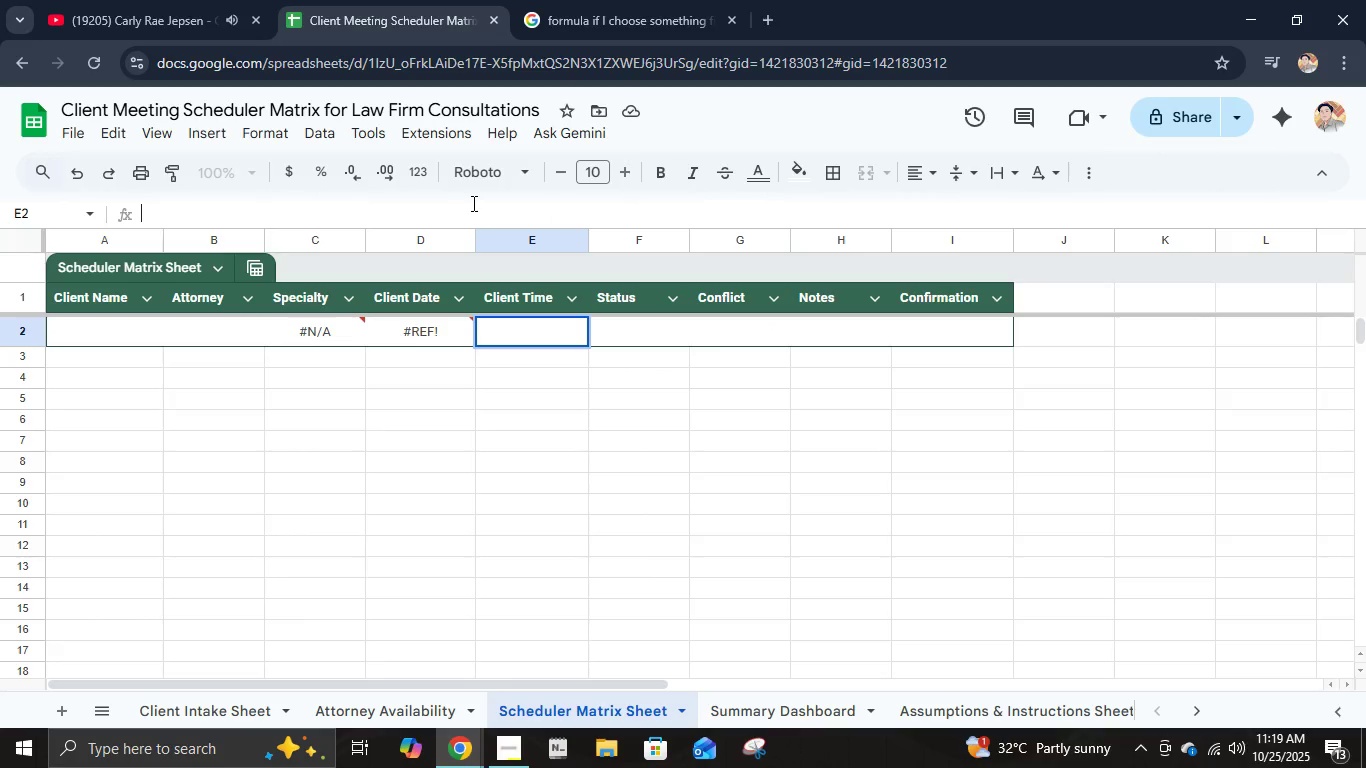 
key(Control+V)
 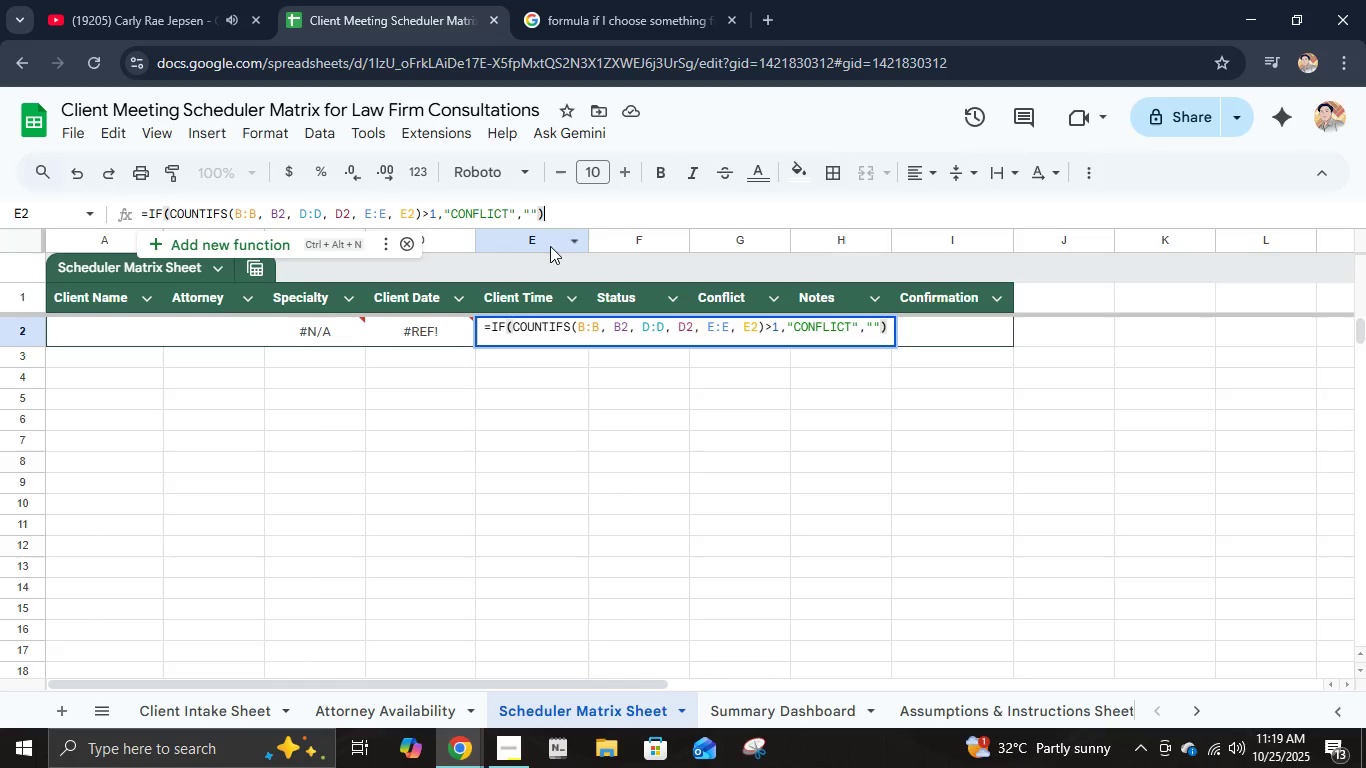 
key(Enter)
 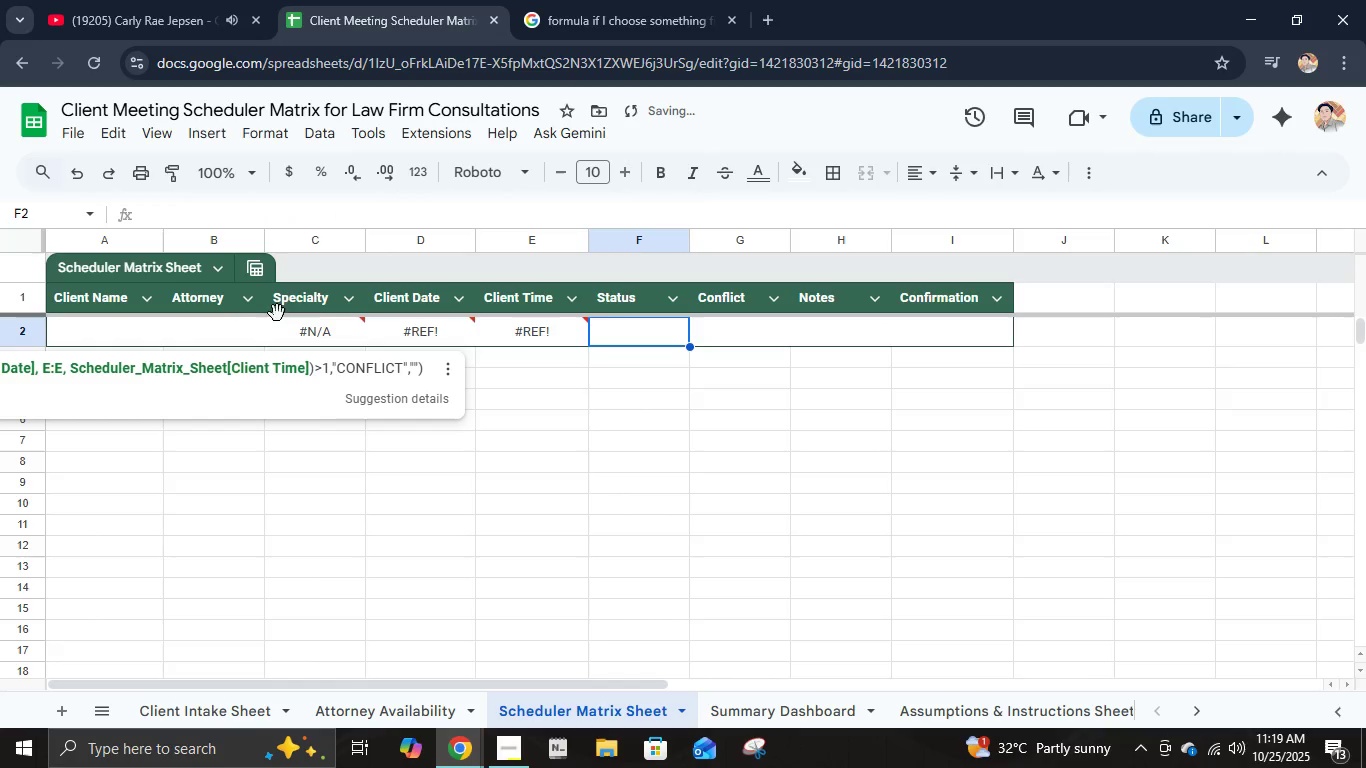 
left_click([118, 331])
 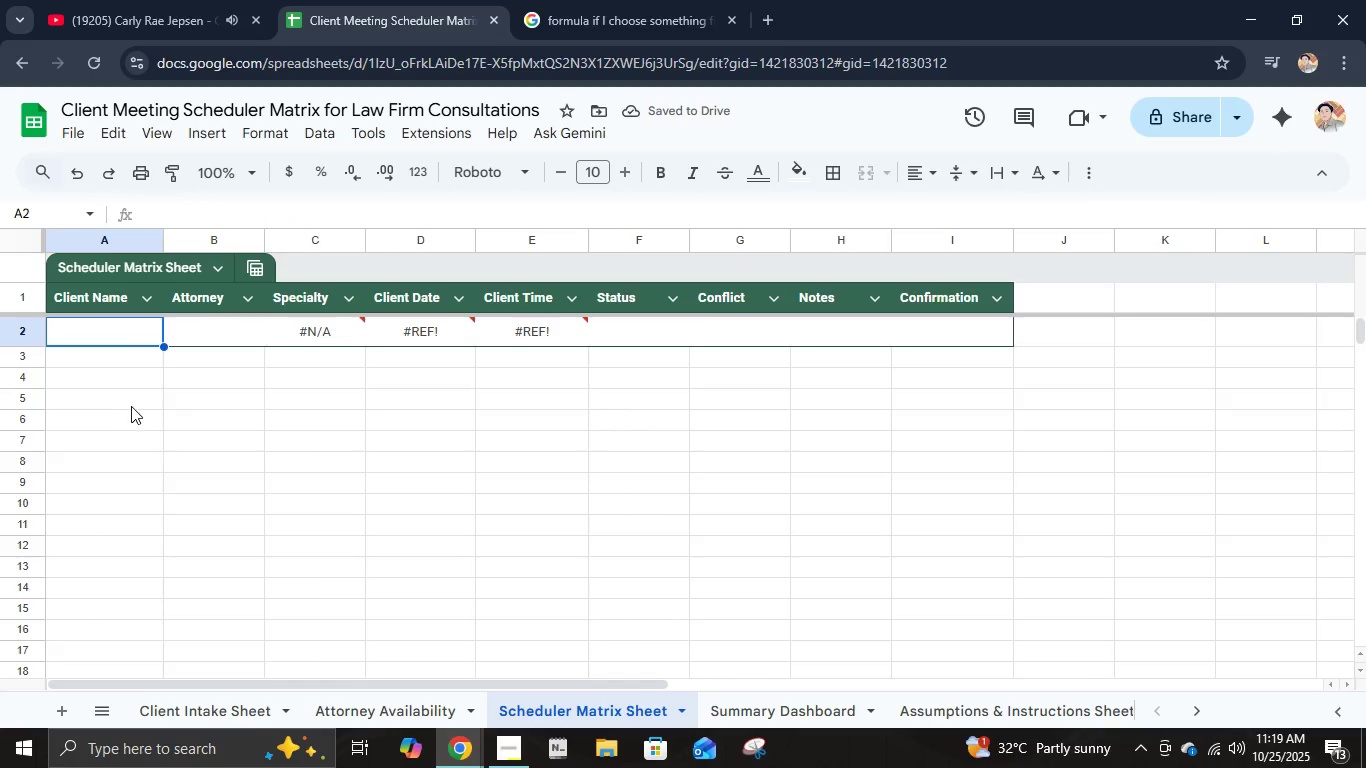 
type(cLEIN)
key(Backspace)
key(Backspace)
key(Backspace)
key(Backspace)
key(Backspace)
type(Client A)
 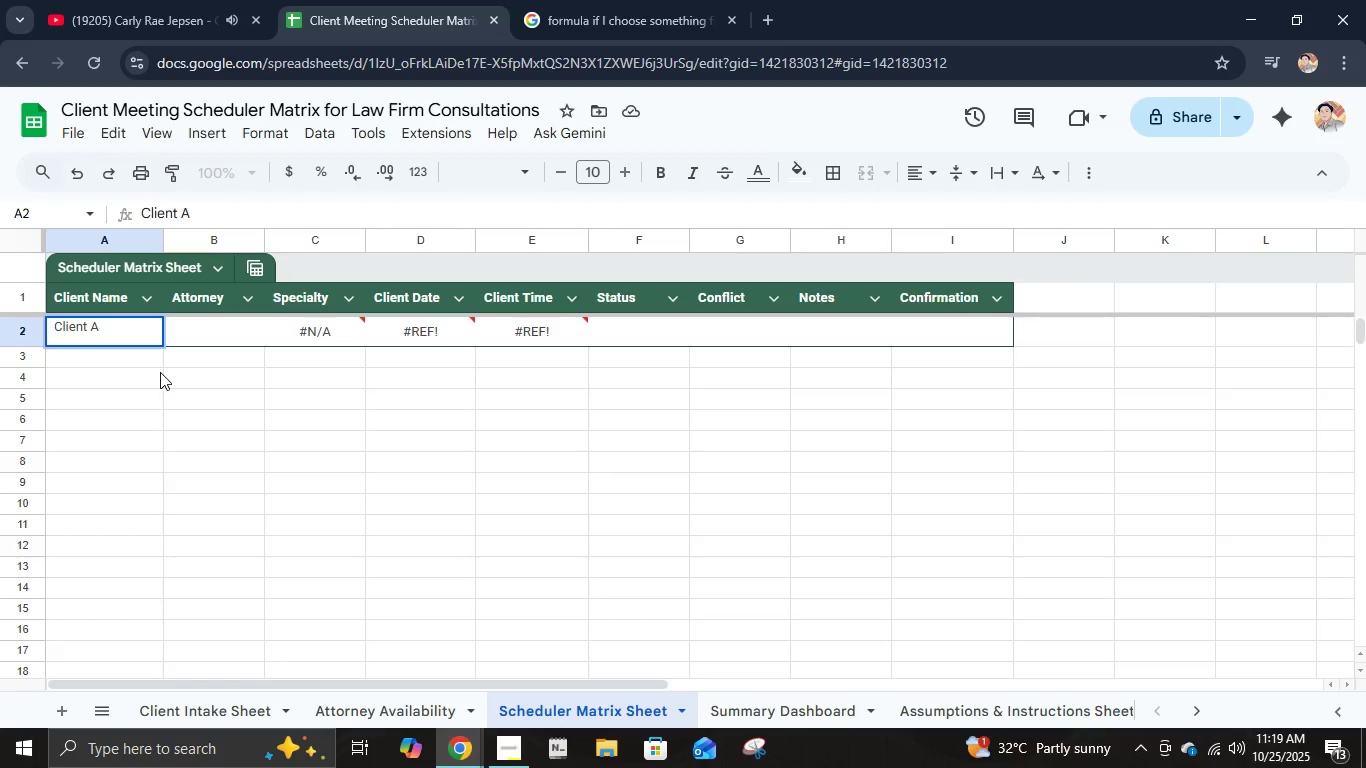 
key(ArrowRight)
 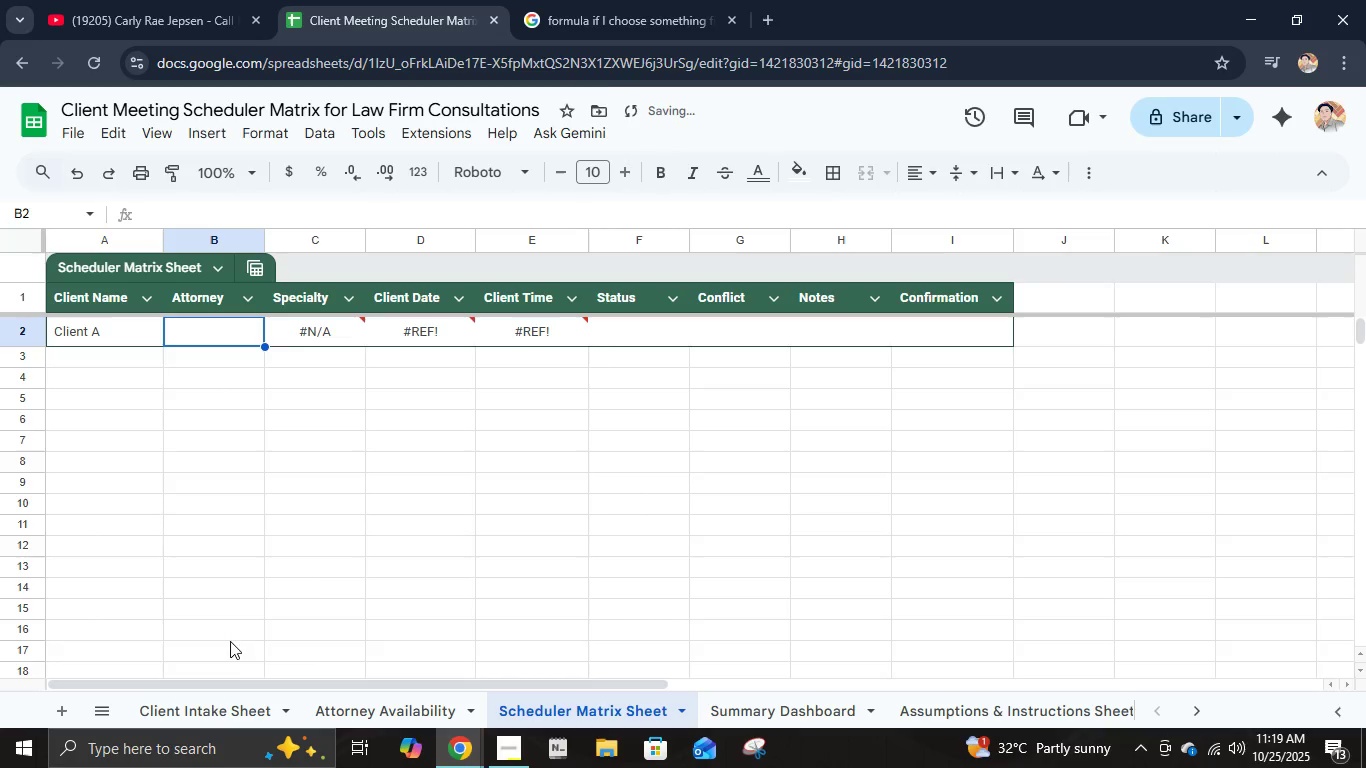 
left_click([232, 705])
 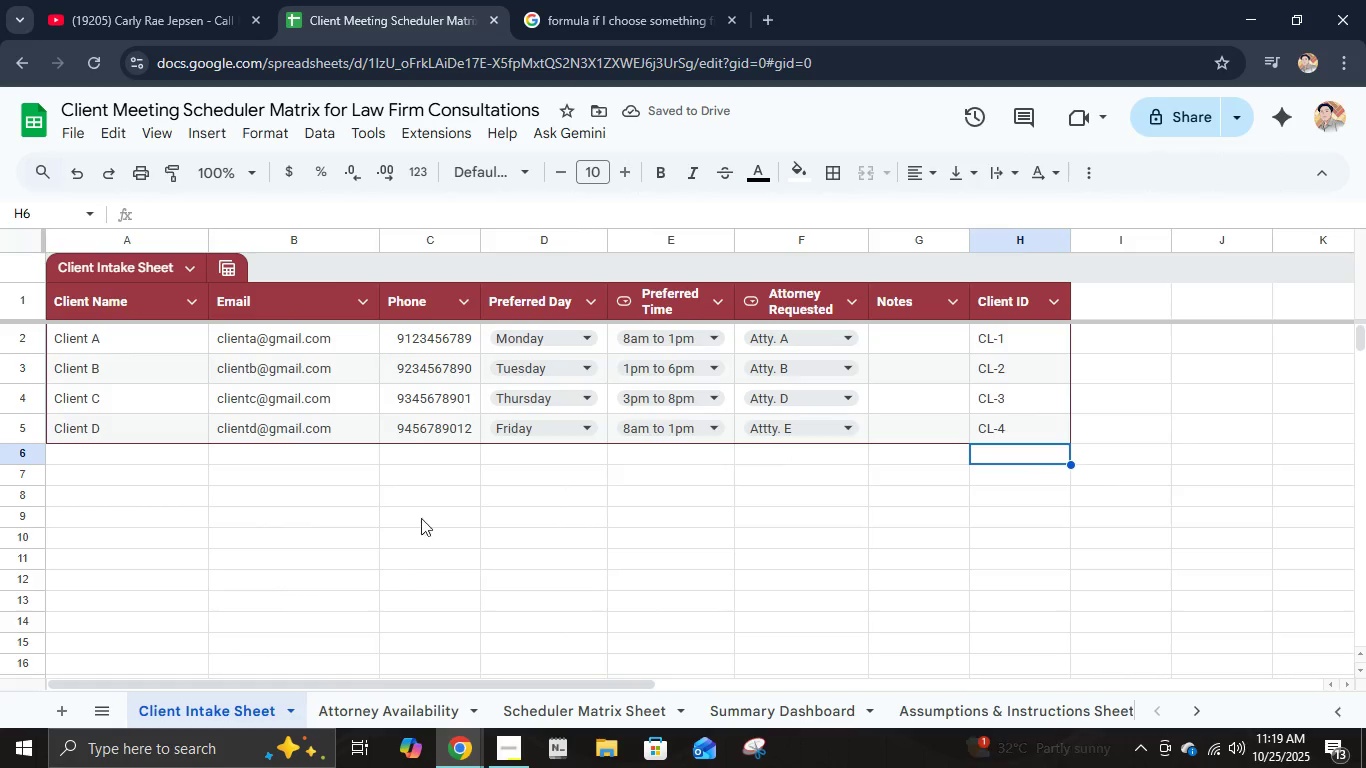 
left_click([406, 703])
 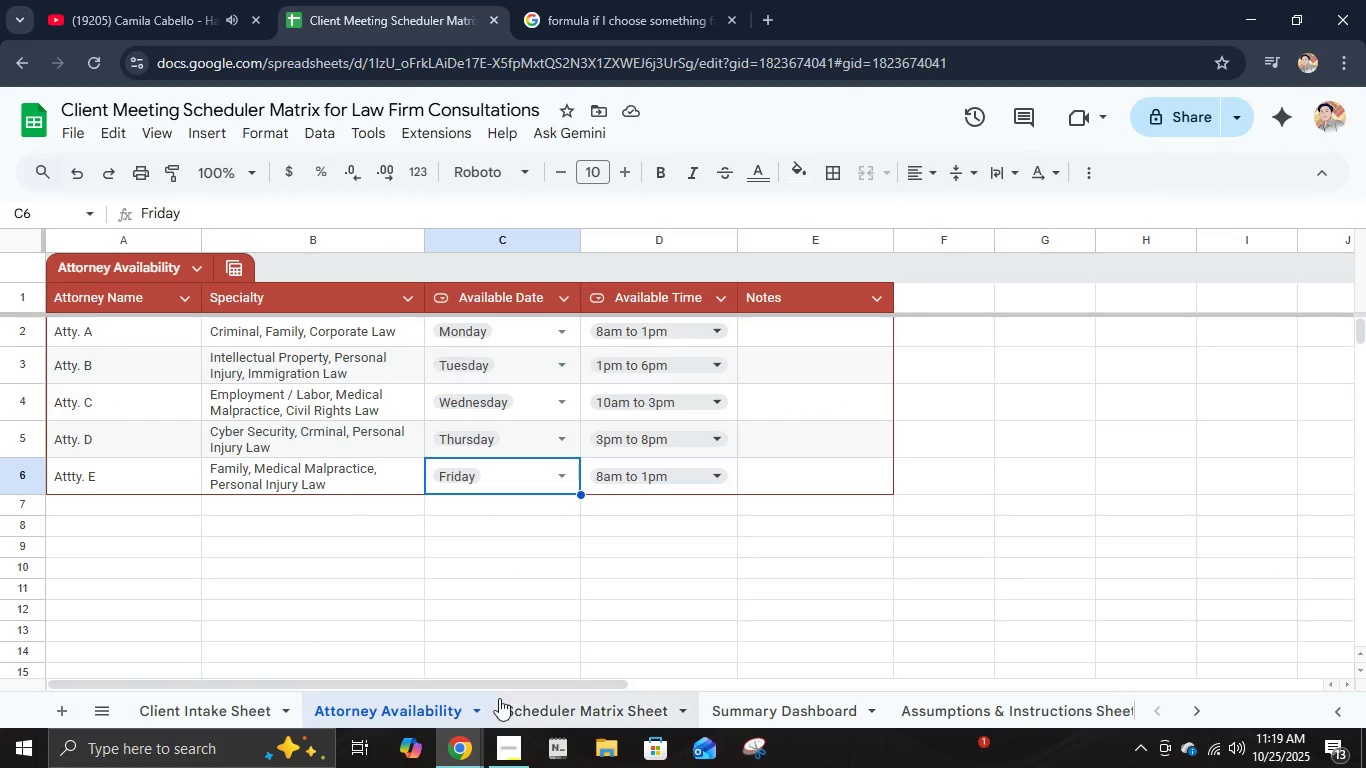 
left_click([514, 713])
 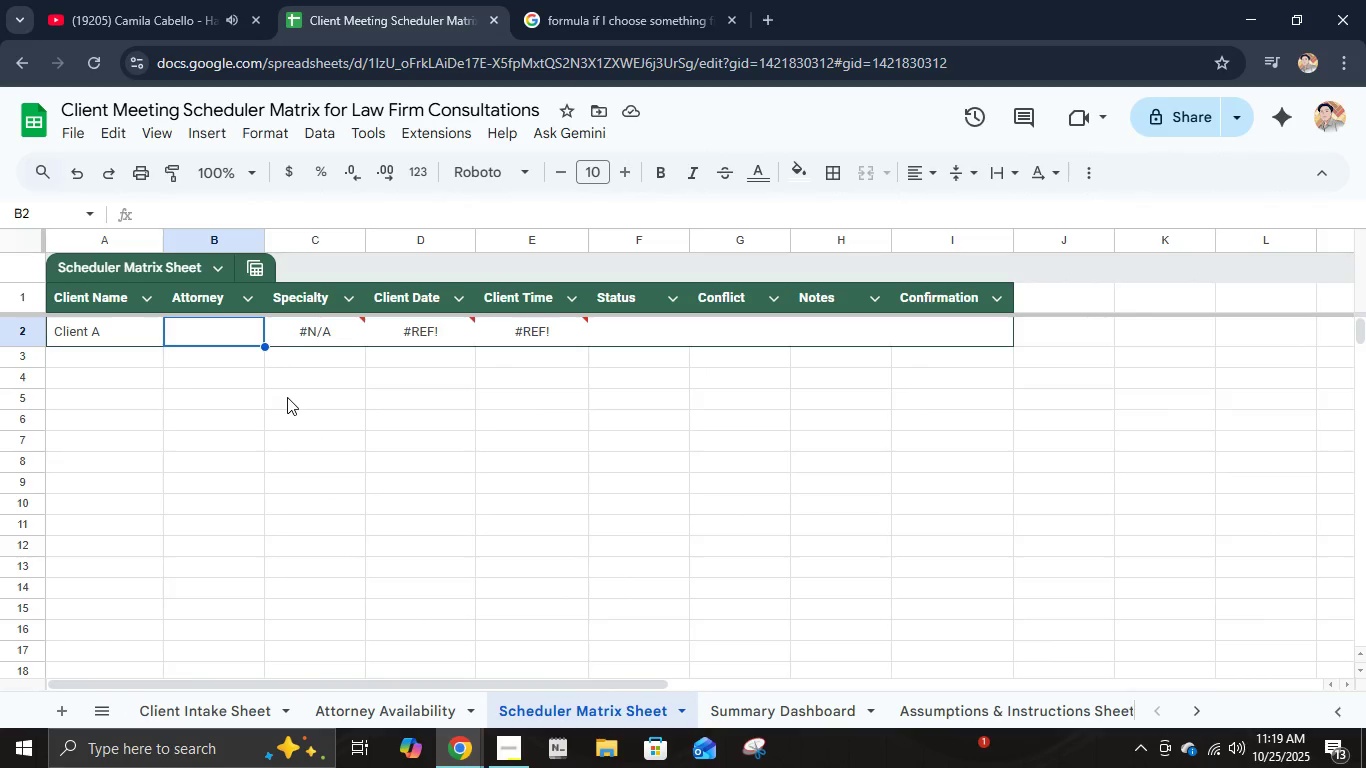 
type(Attorney A)
key(Tab)
 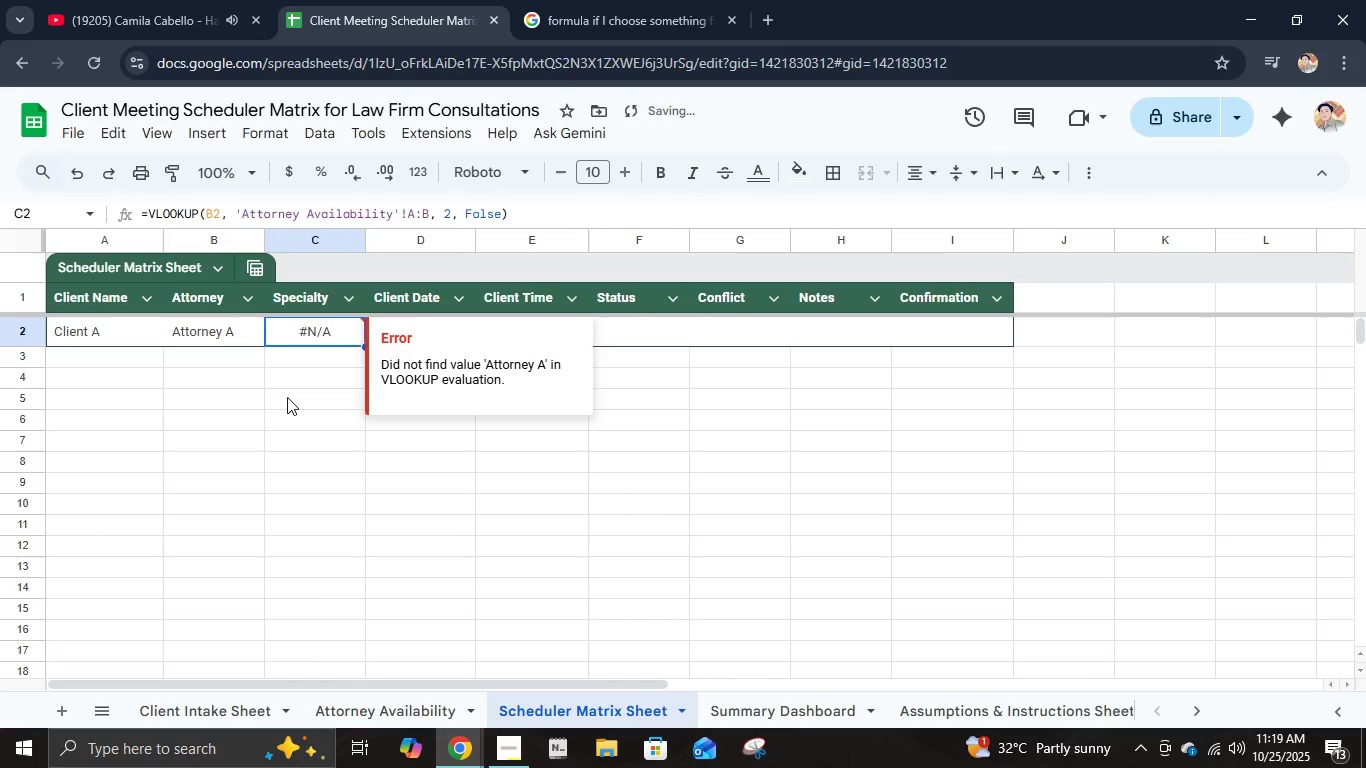 
key(ArrowRight)
 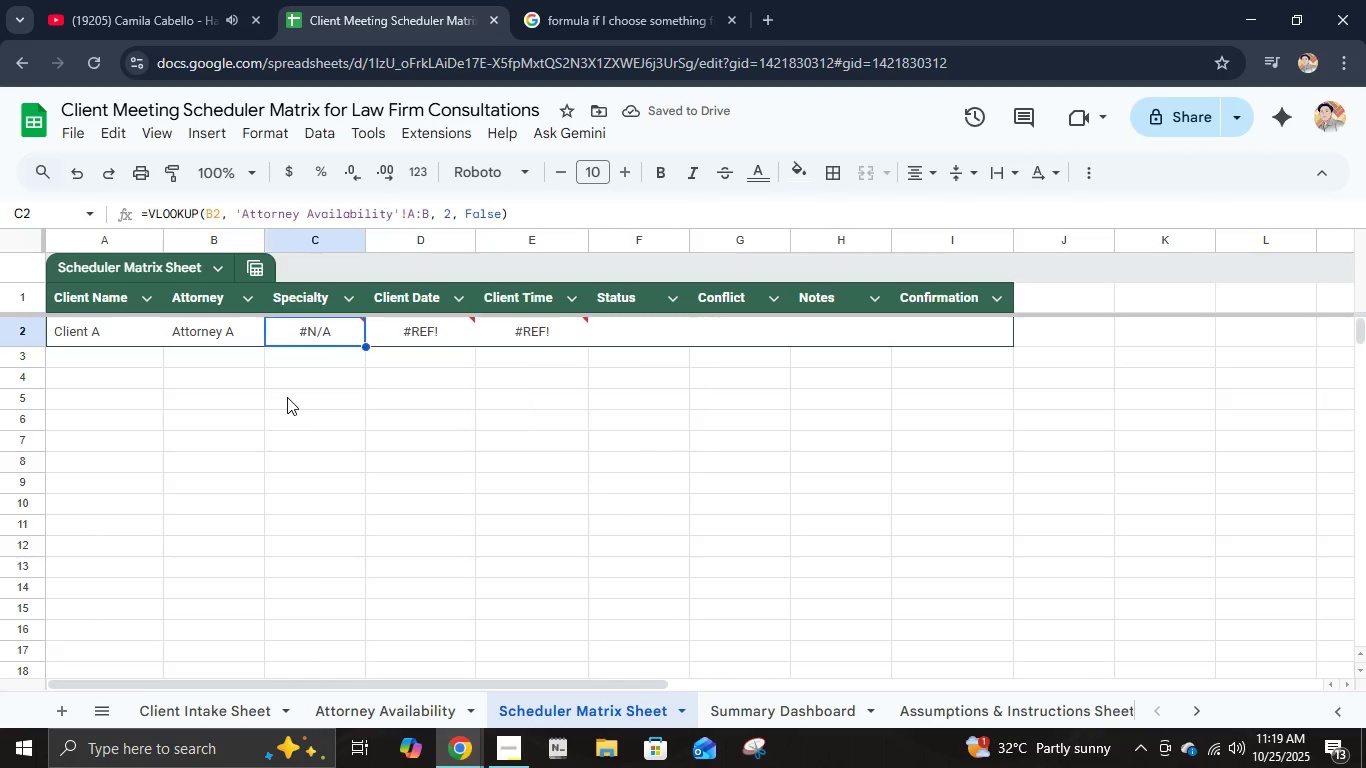 
key(ArrowLeft)
 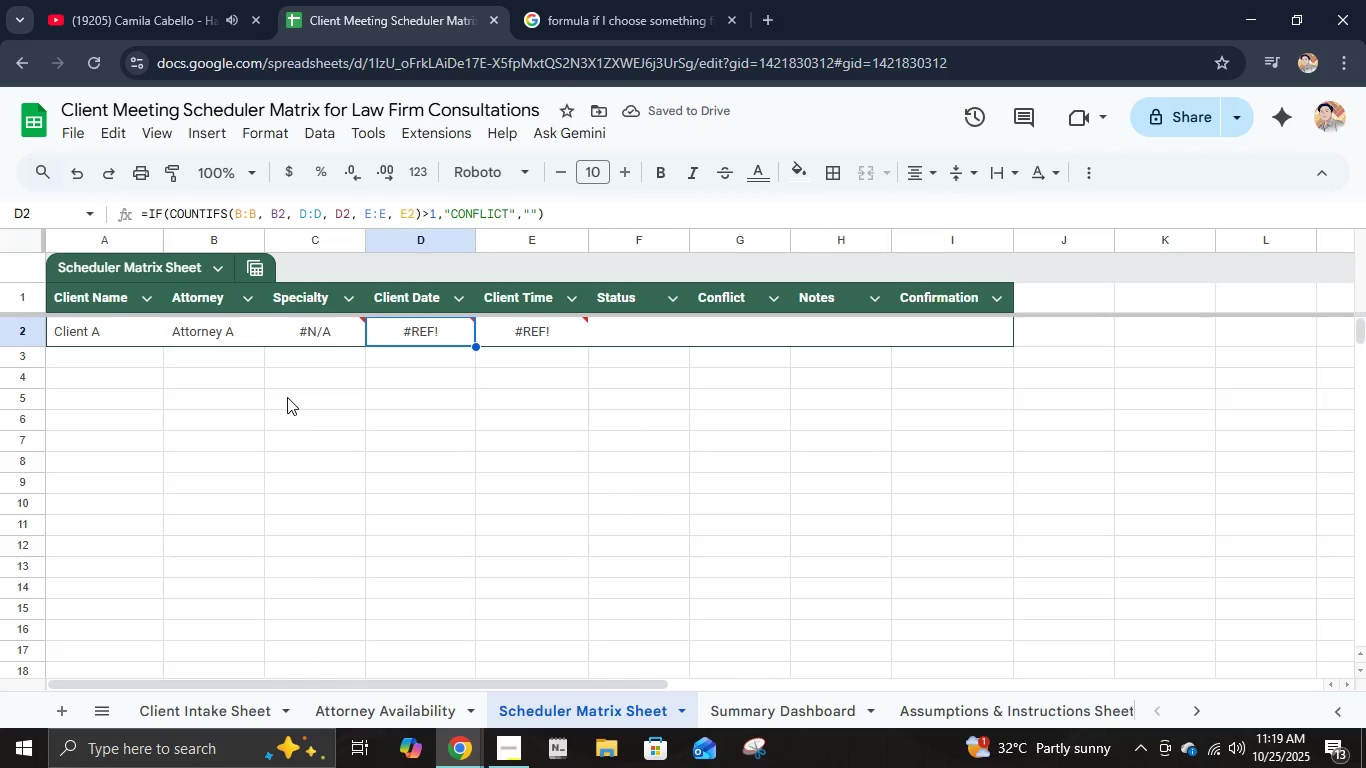 
key(ArrowRight)
 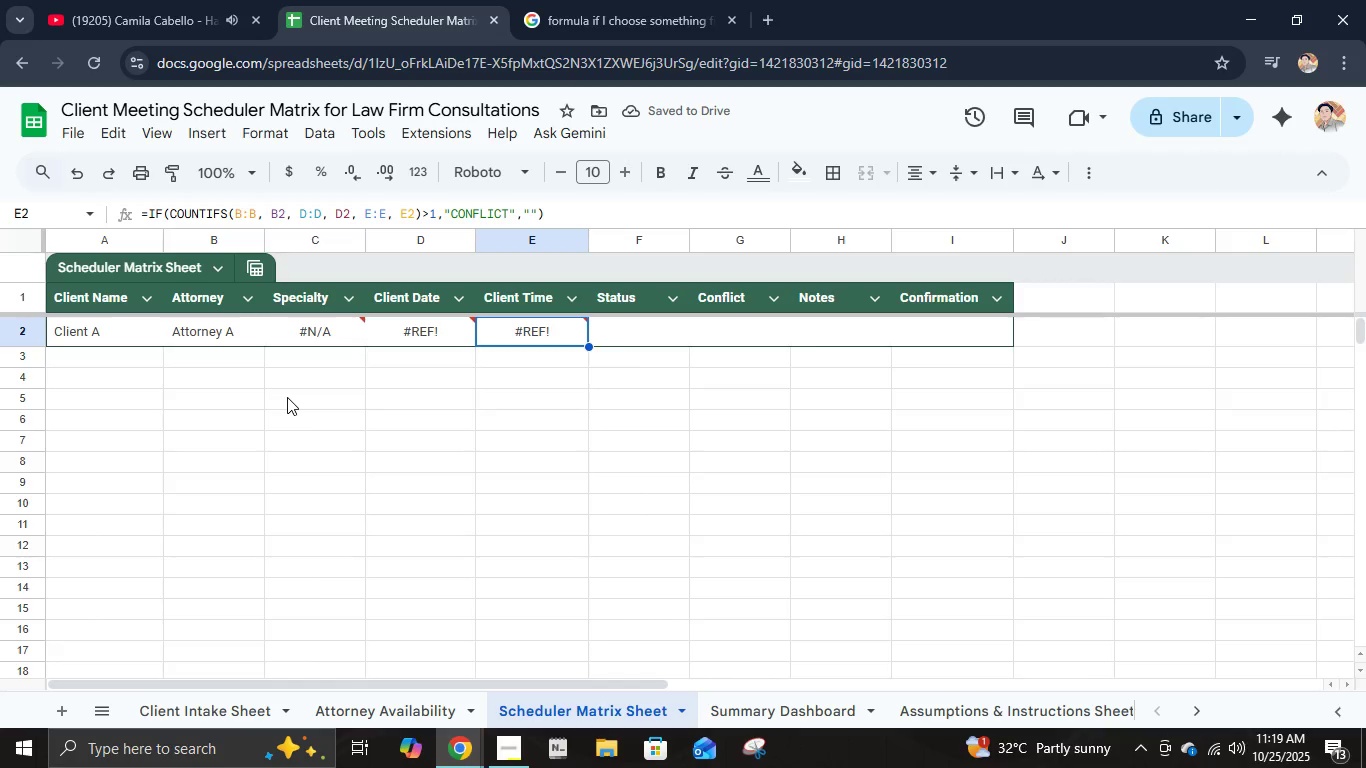 
key(ArrowRight)
 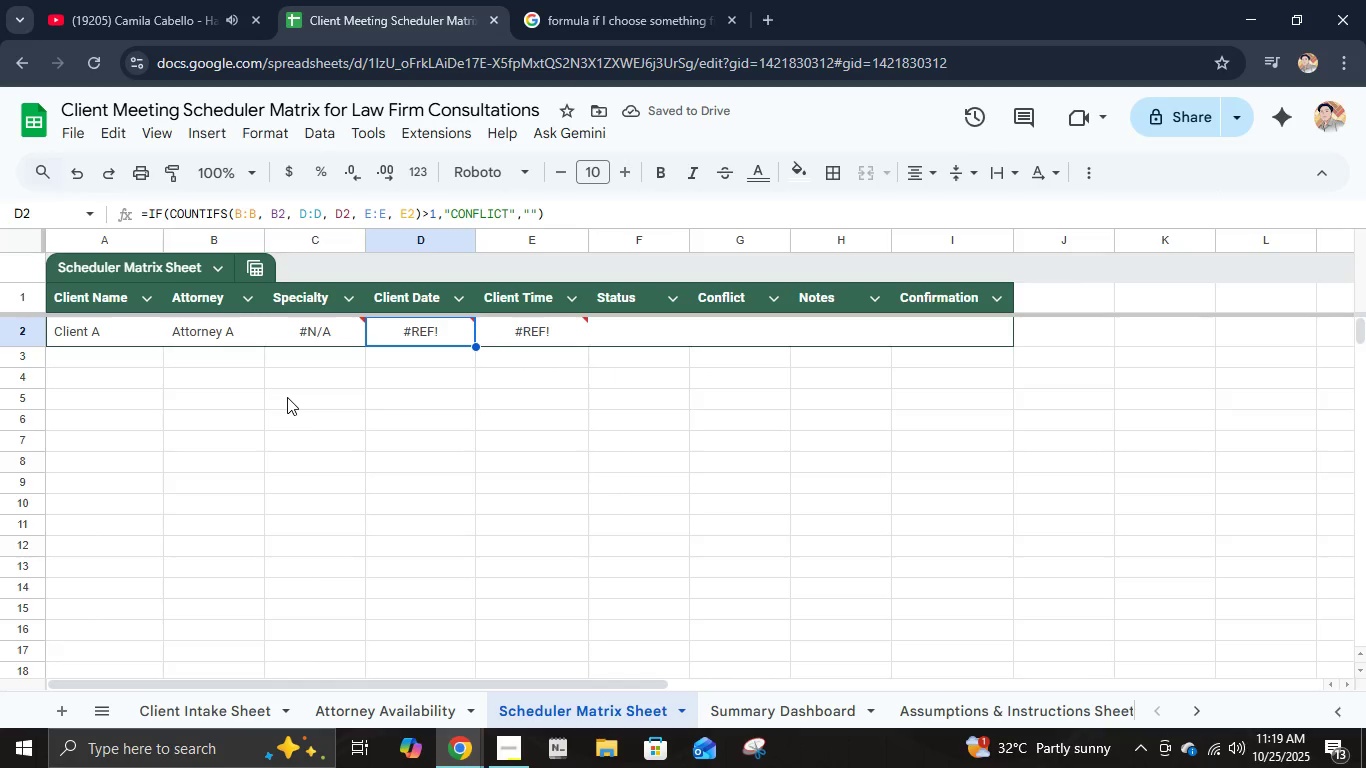 
key(ArrowLeft)
 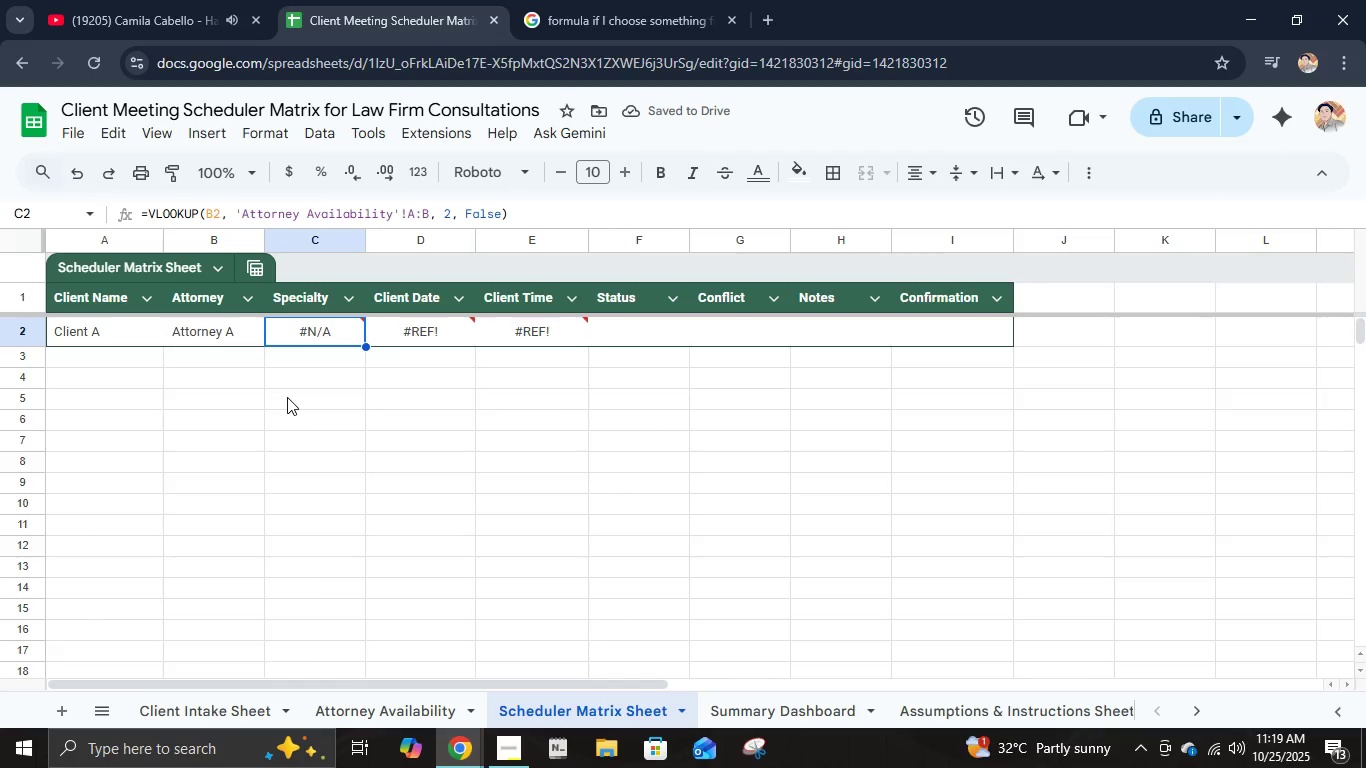 
key(ArrowLeft)
 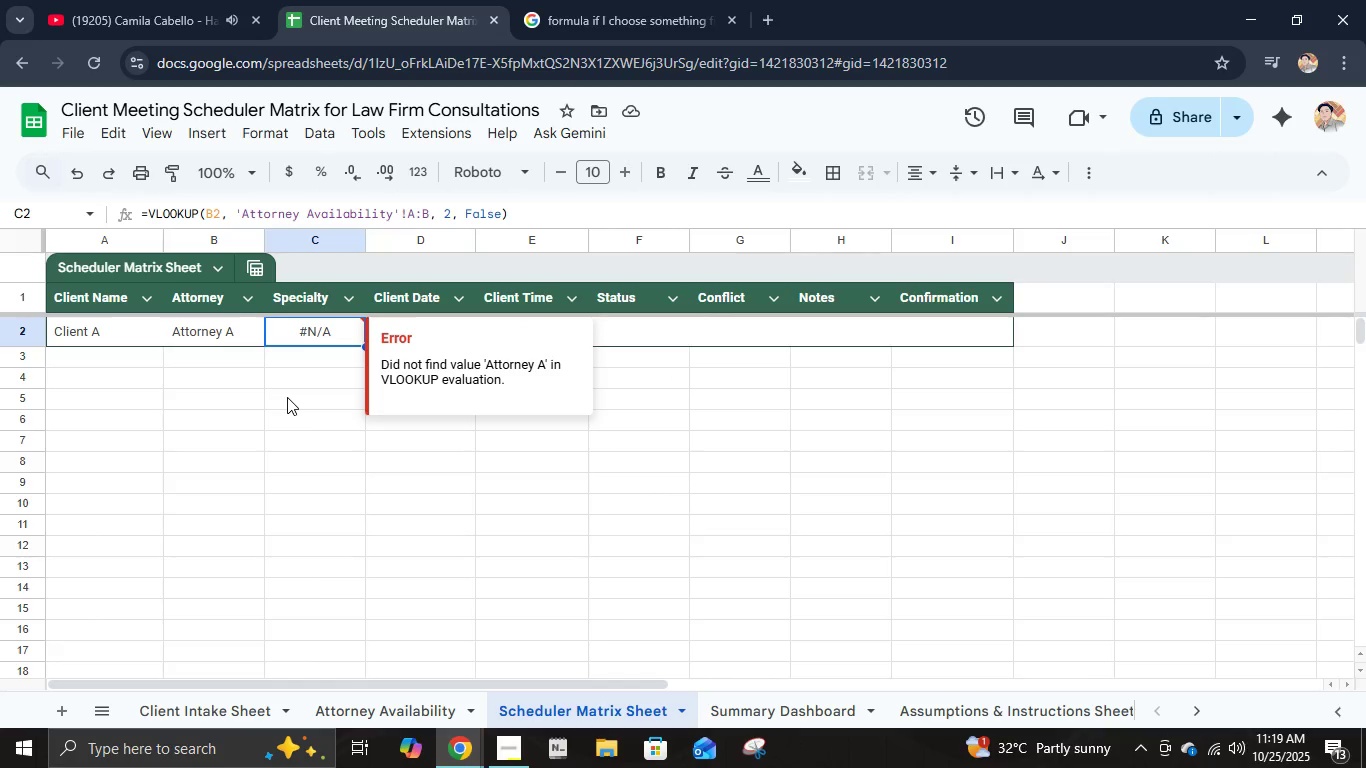 
key(ArrowLeft)
 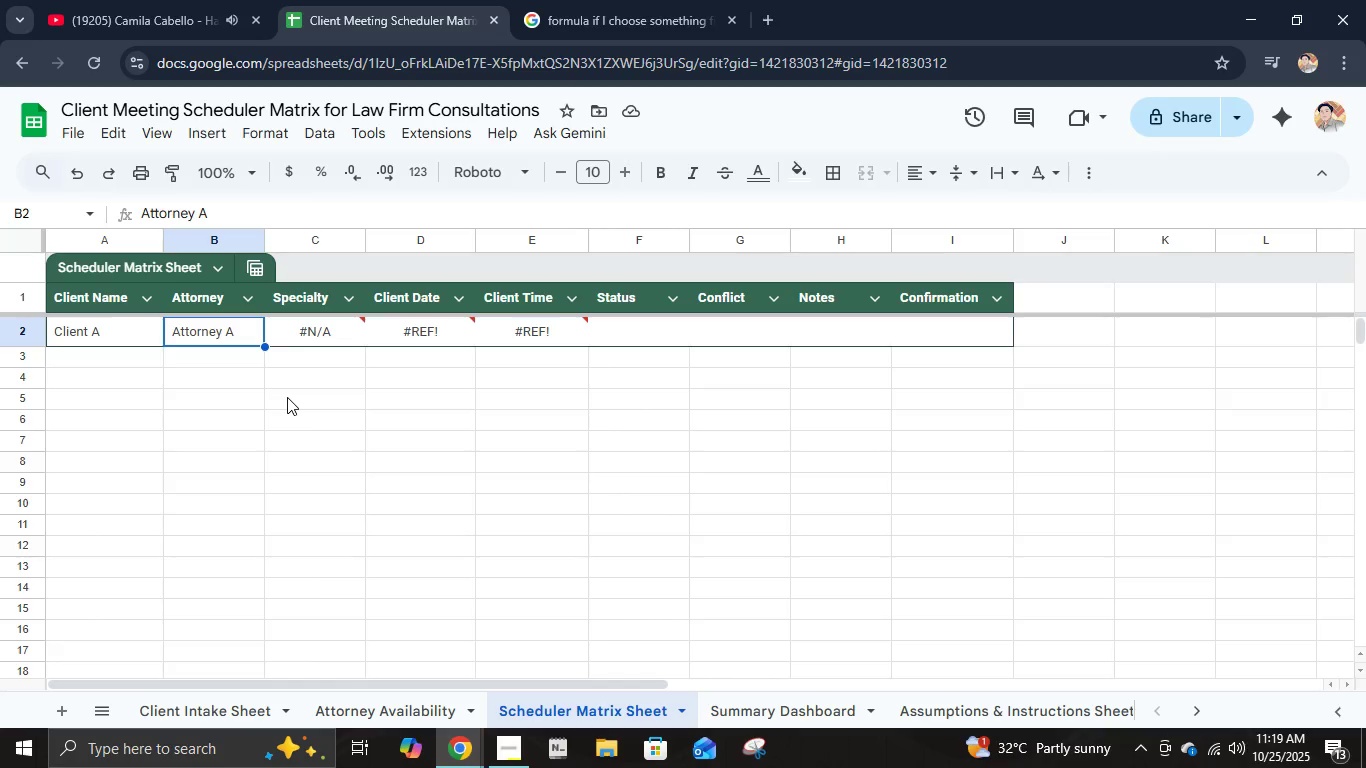 
type(Atty. A)
 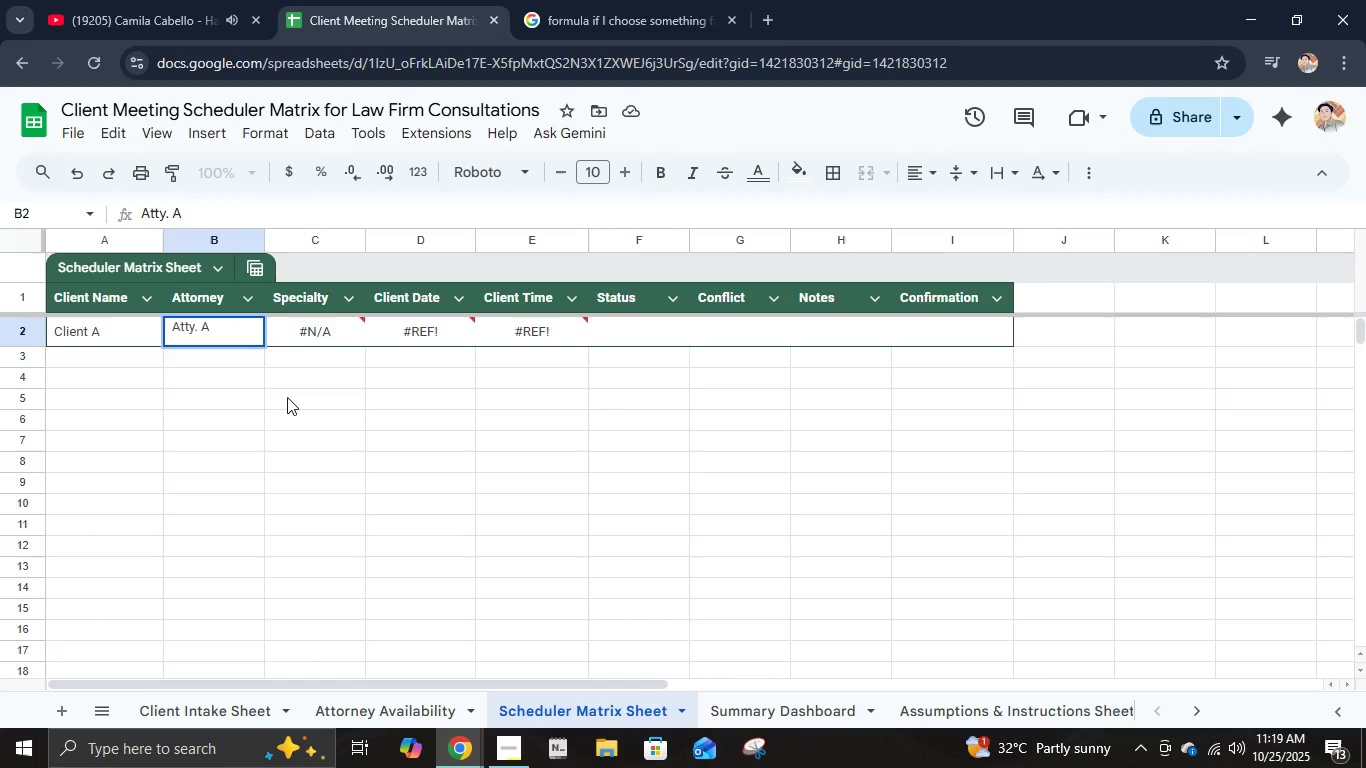 
key(Enter)
 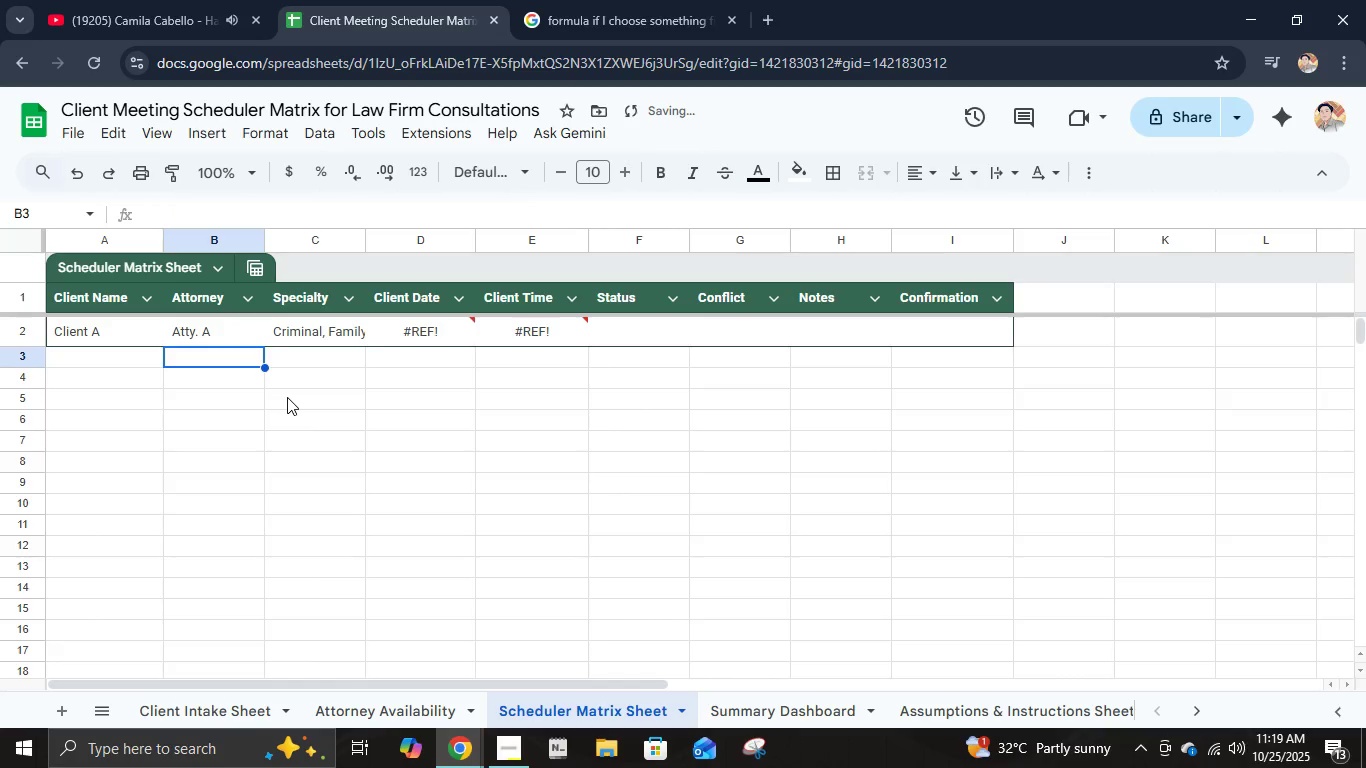 
key(ArrowUp)
 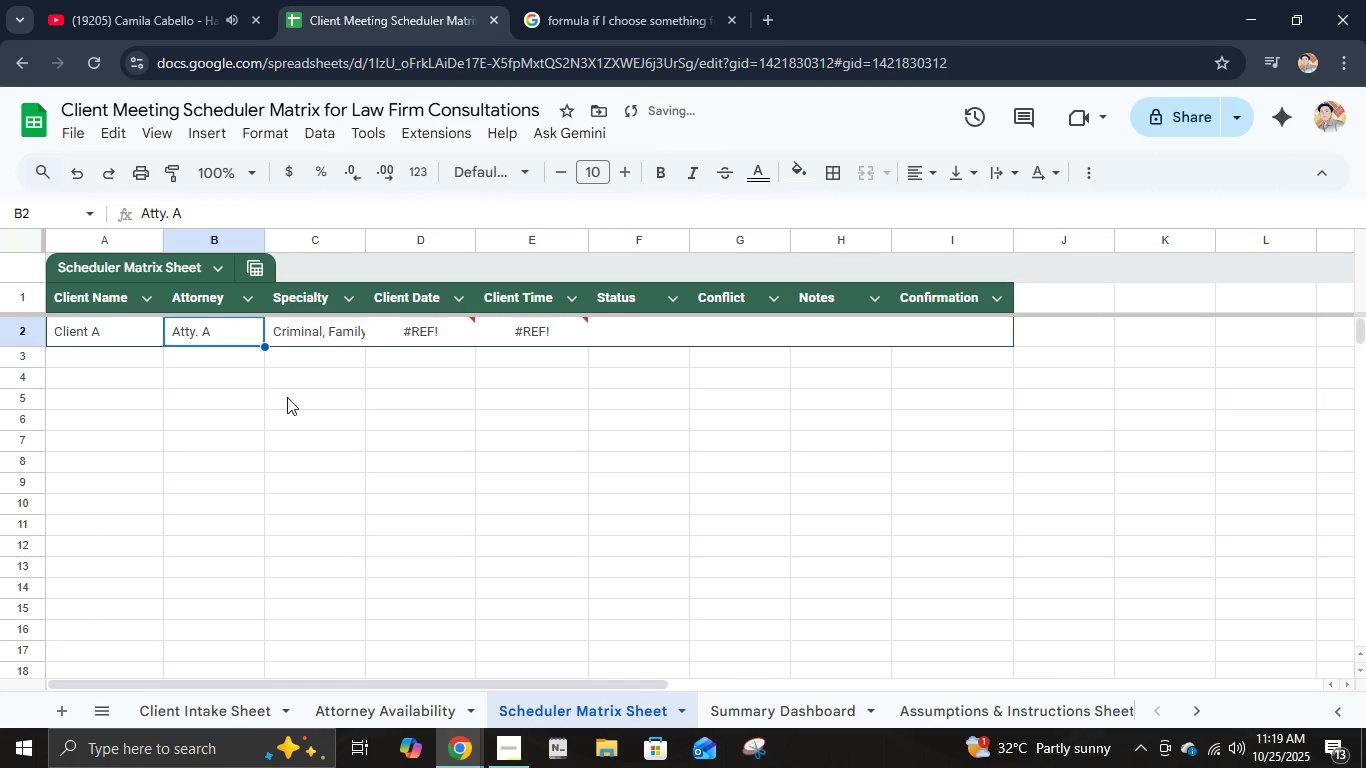 
key(ArrowRight)
 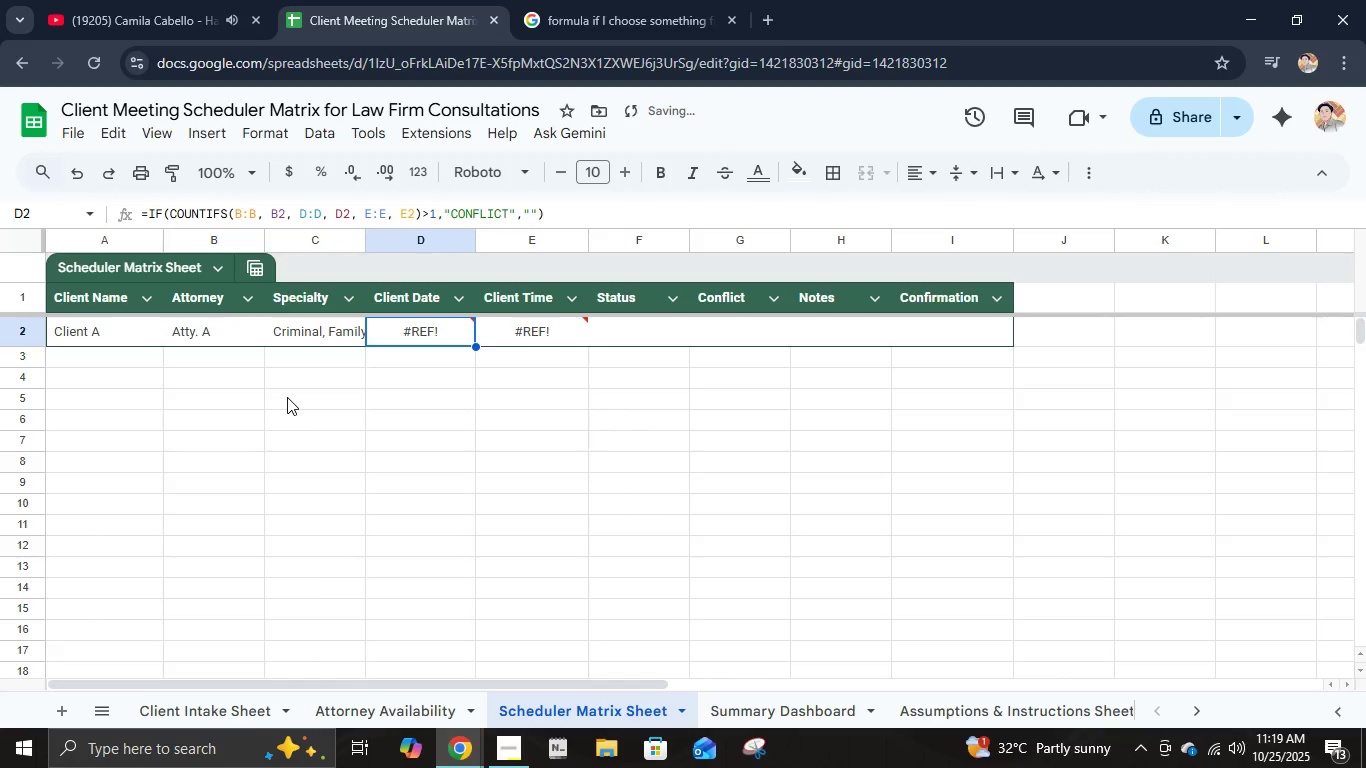 
key(ArrowRight)
 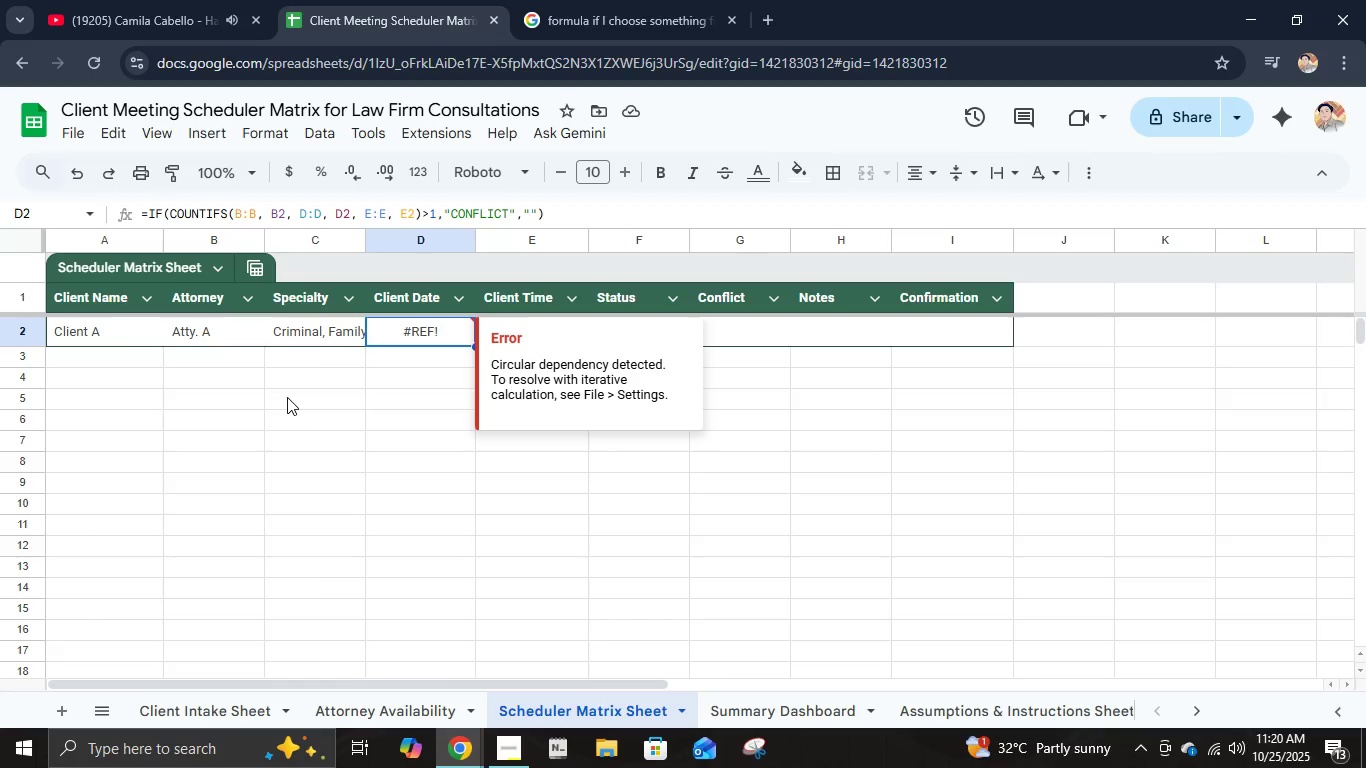 
wait(10.77)
 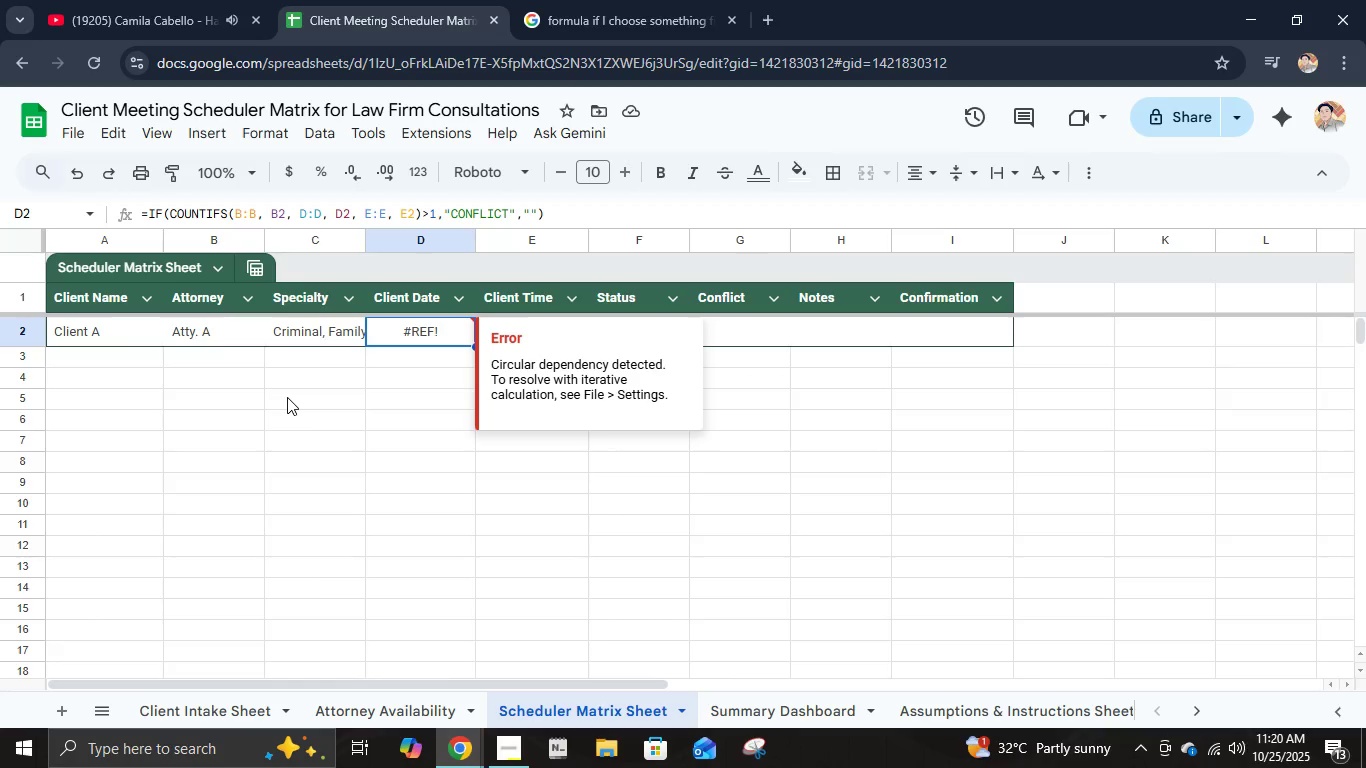 
key(ArrowLeft)
 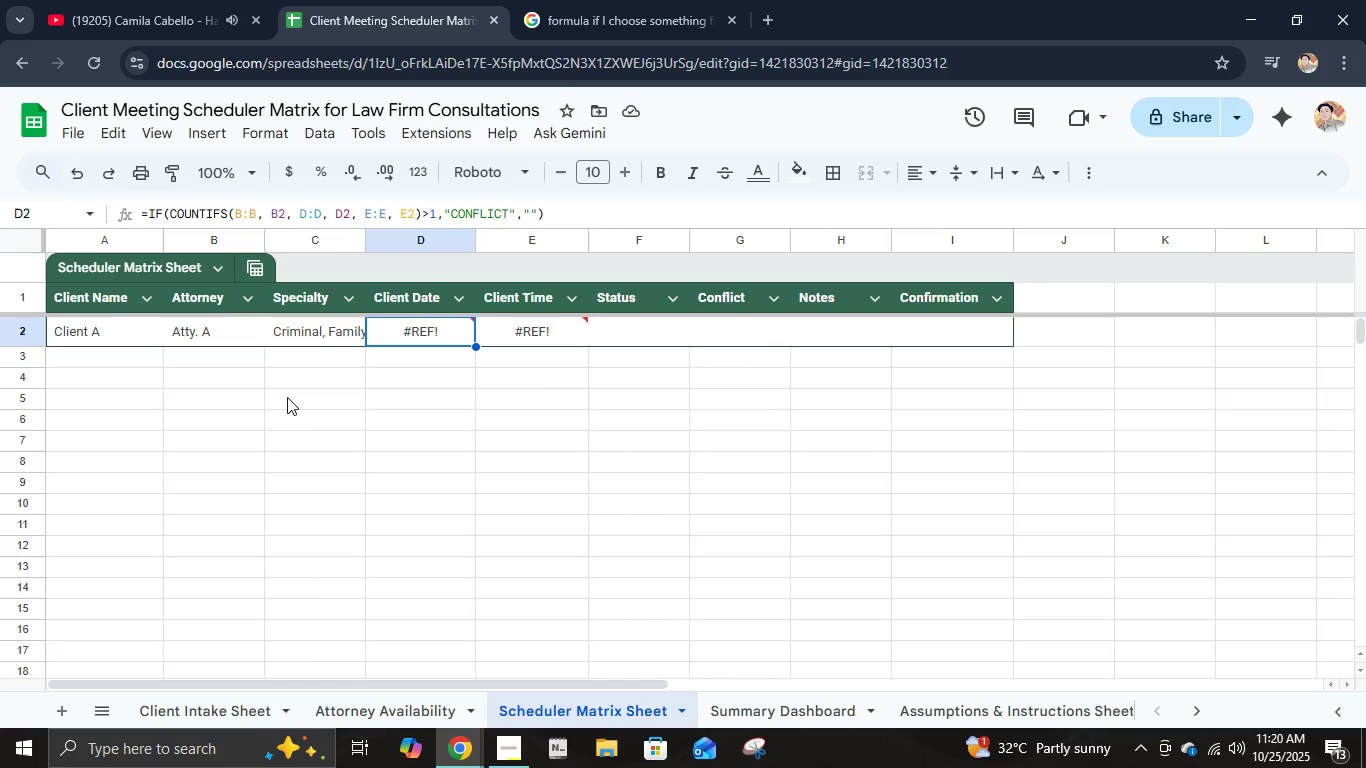 
key(ArrowRight)
 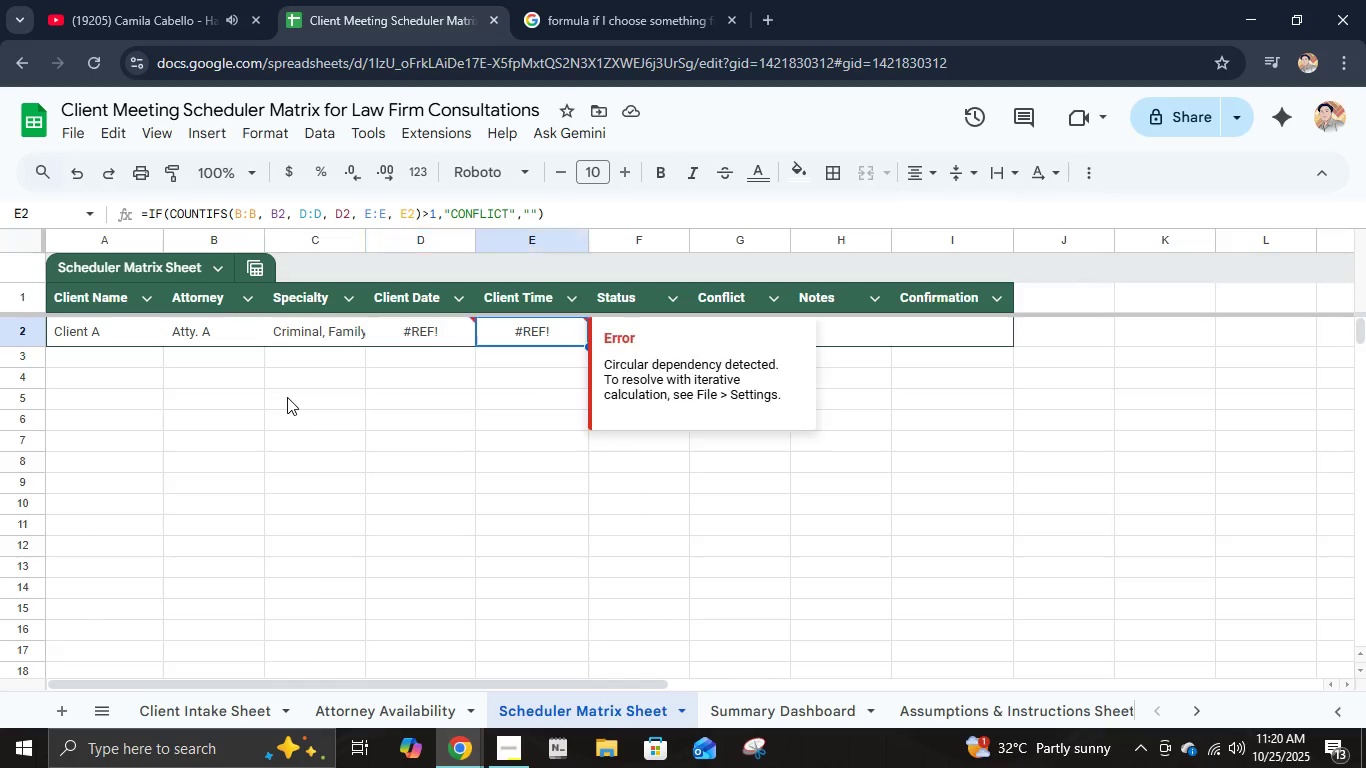 
key(ArrowRight)
 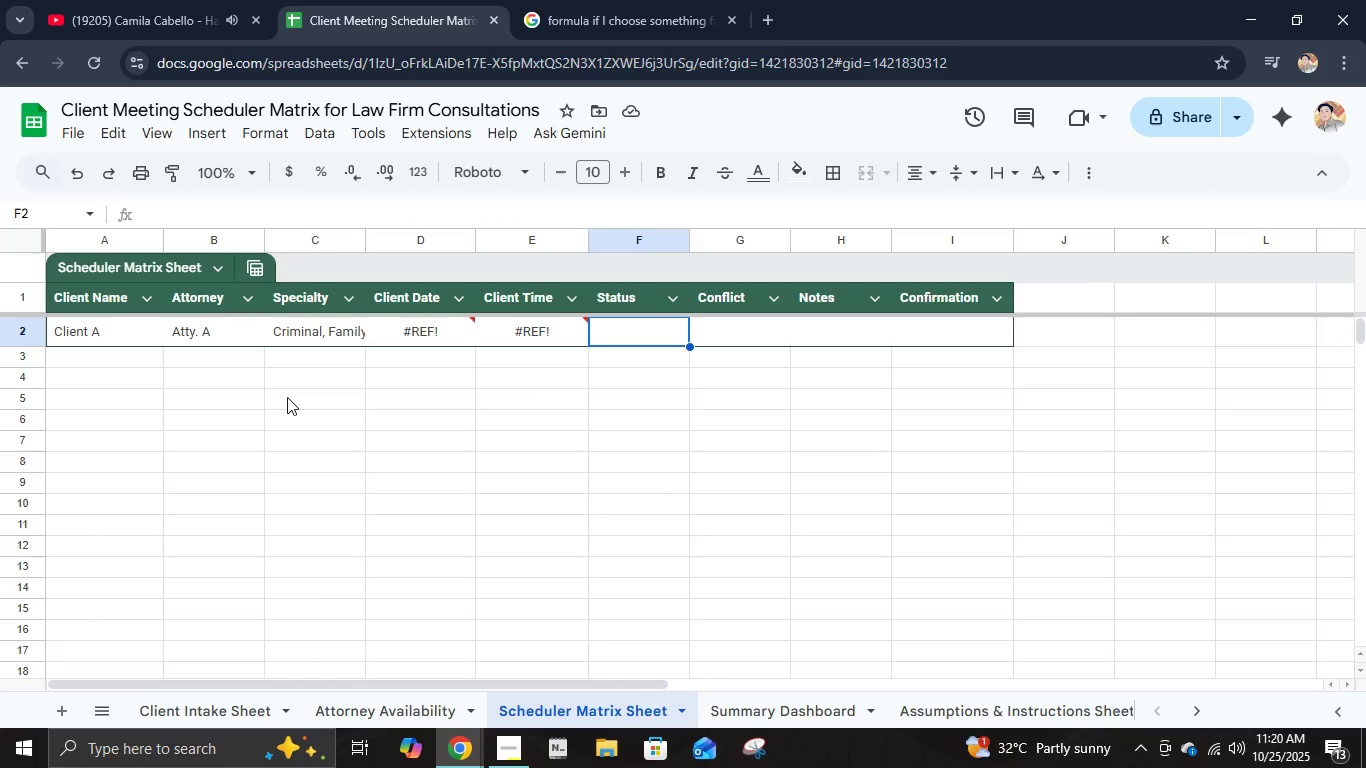 
key(ArrowRight)
 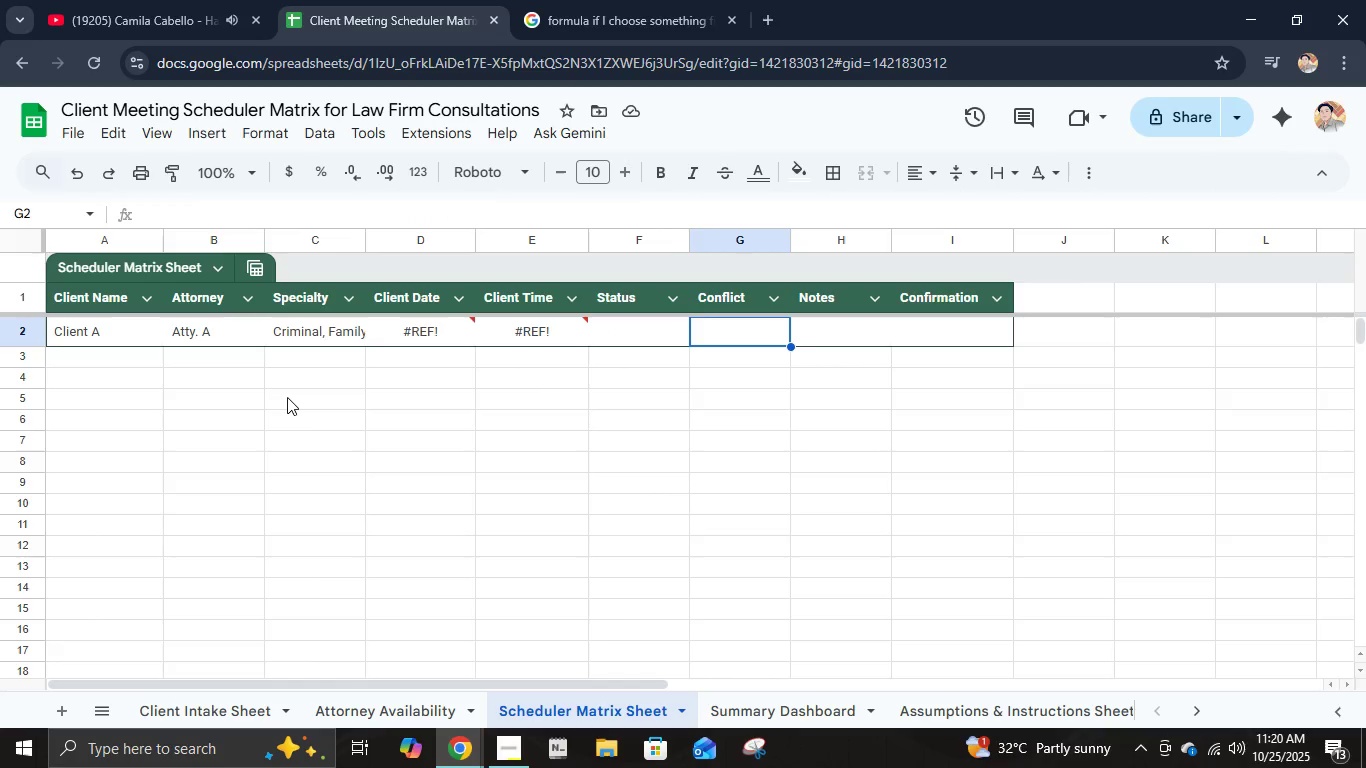 
key(ArrowRight)
 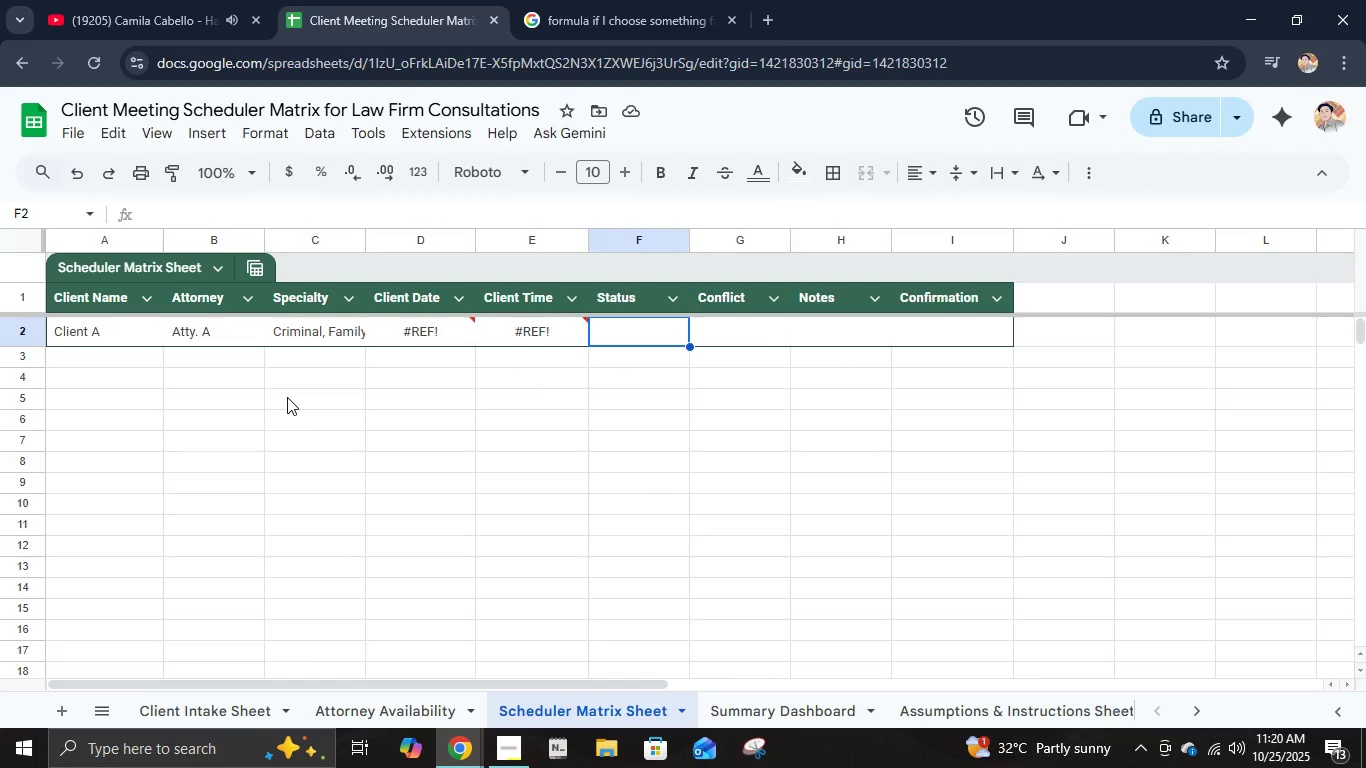 
key(ArrowLeft)
 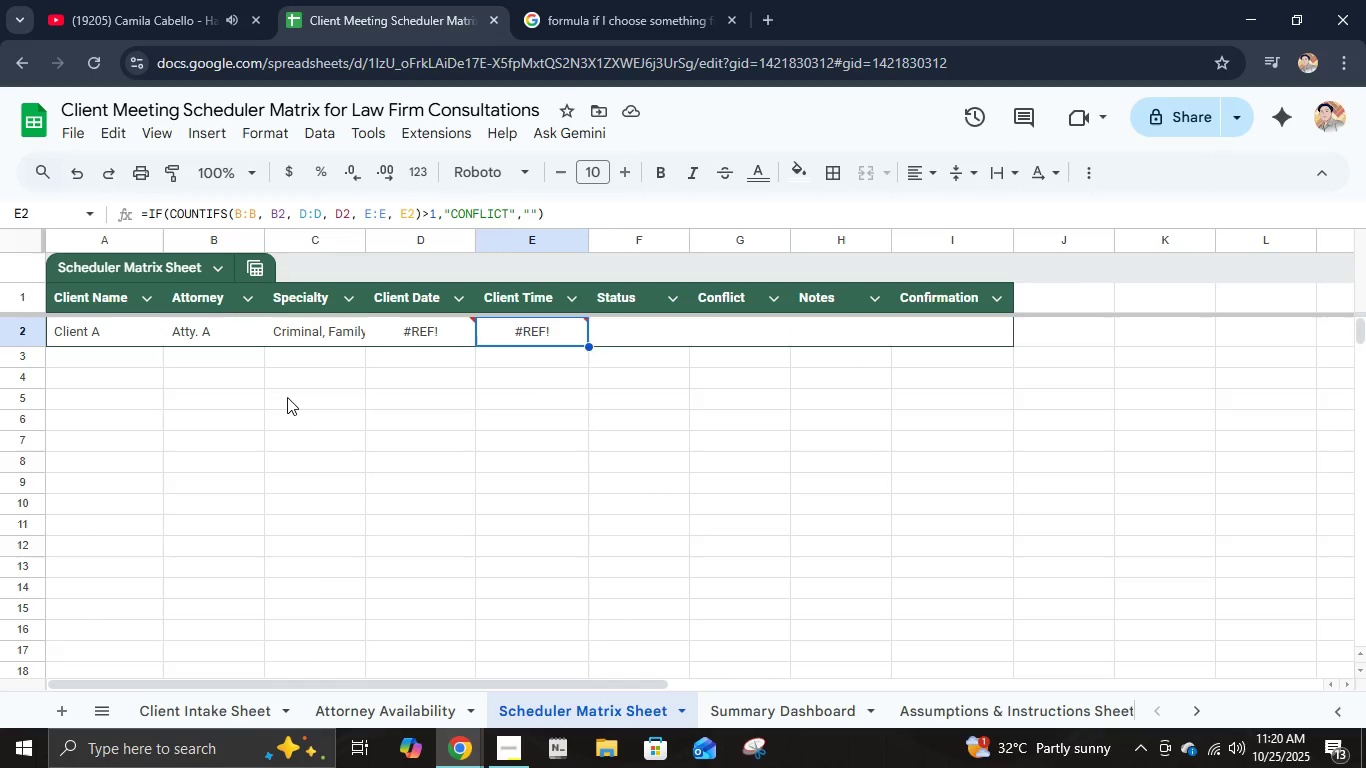 
key(ArrowLeft)
 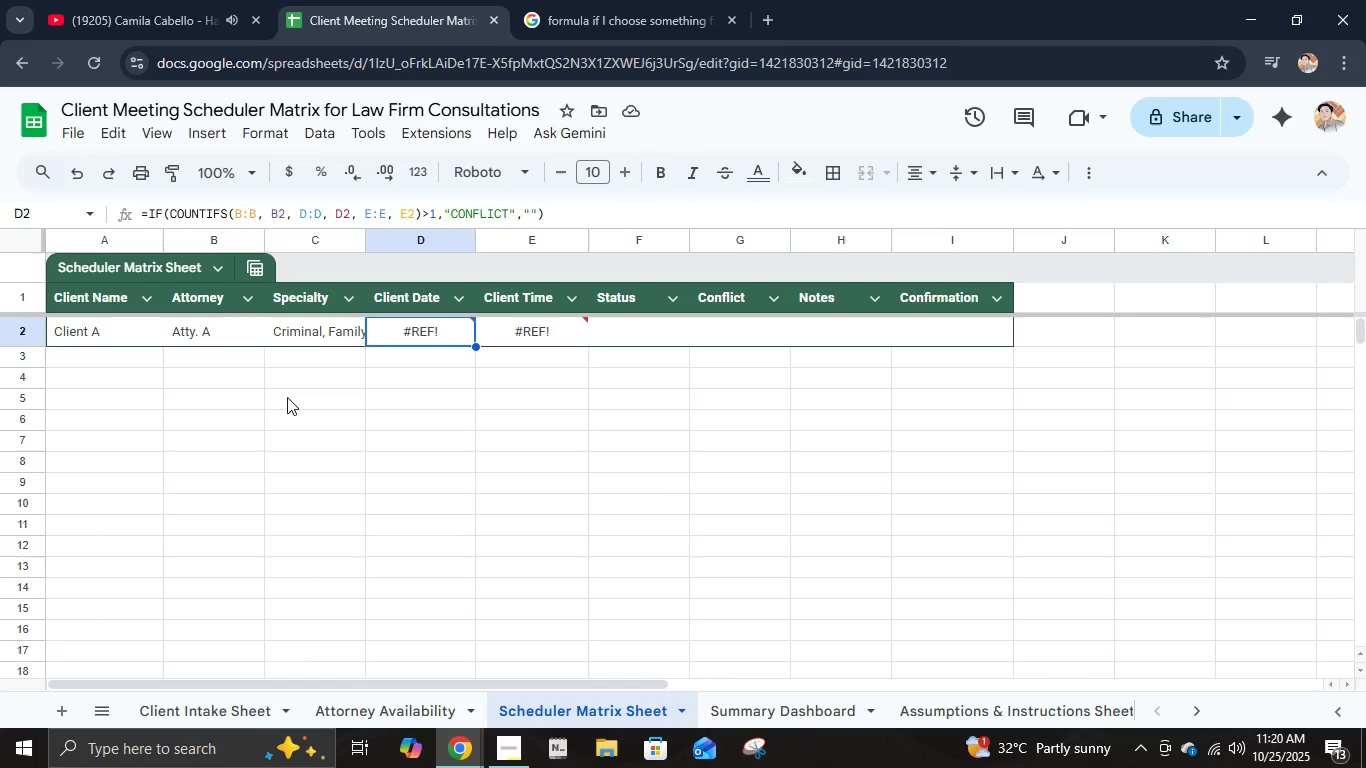 
key(ArrowLeft)
 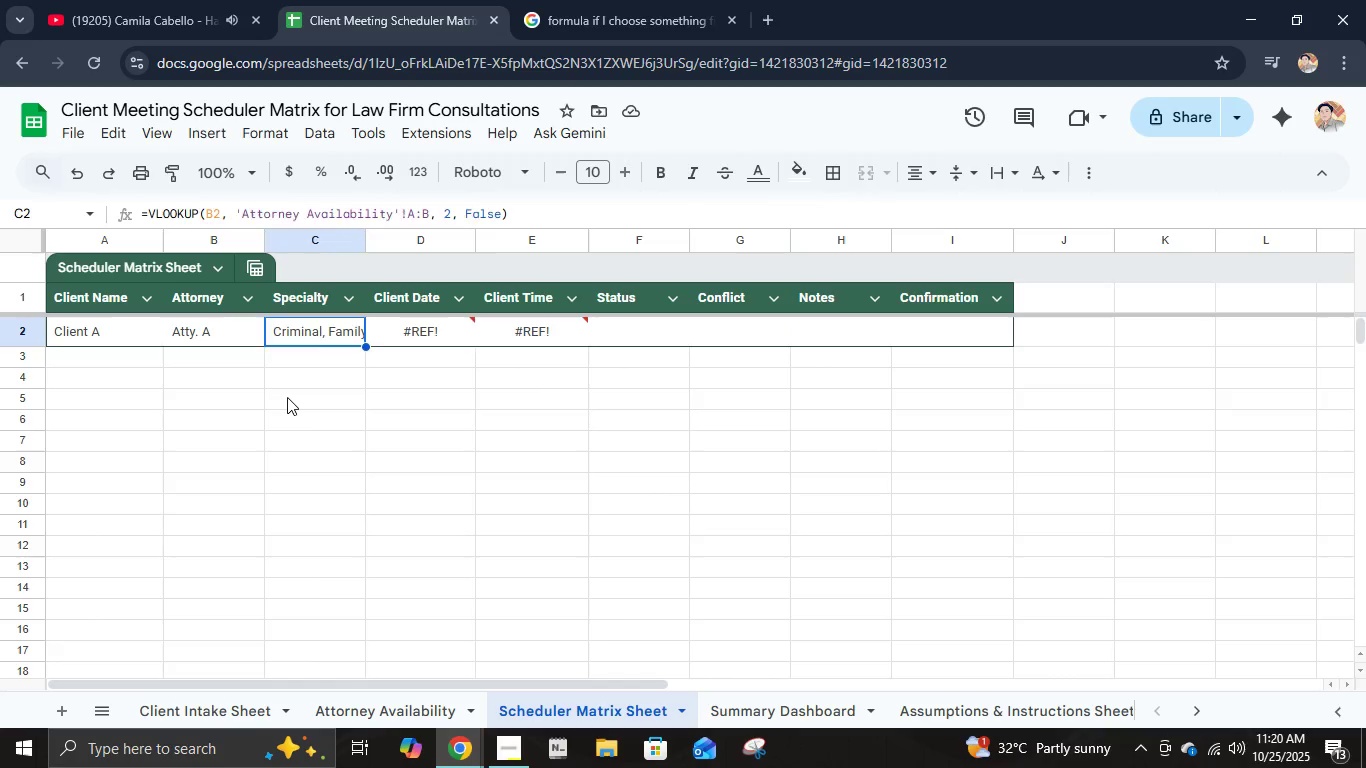 
key(ArrowLeft)
 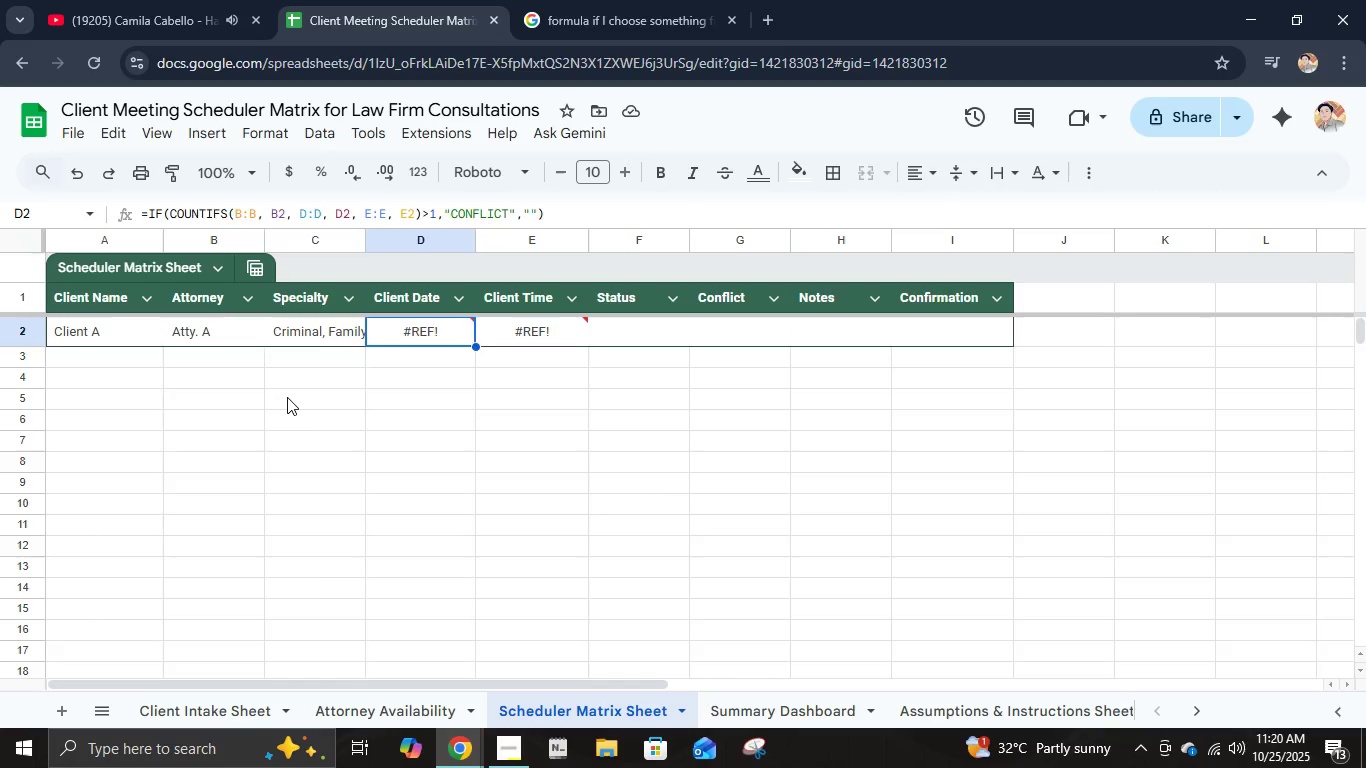 
key(ArrowRight)
 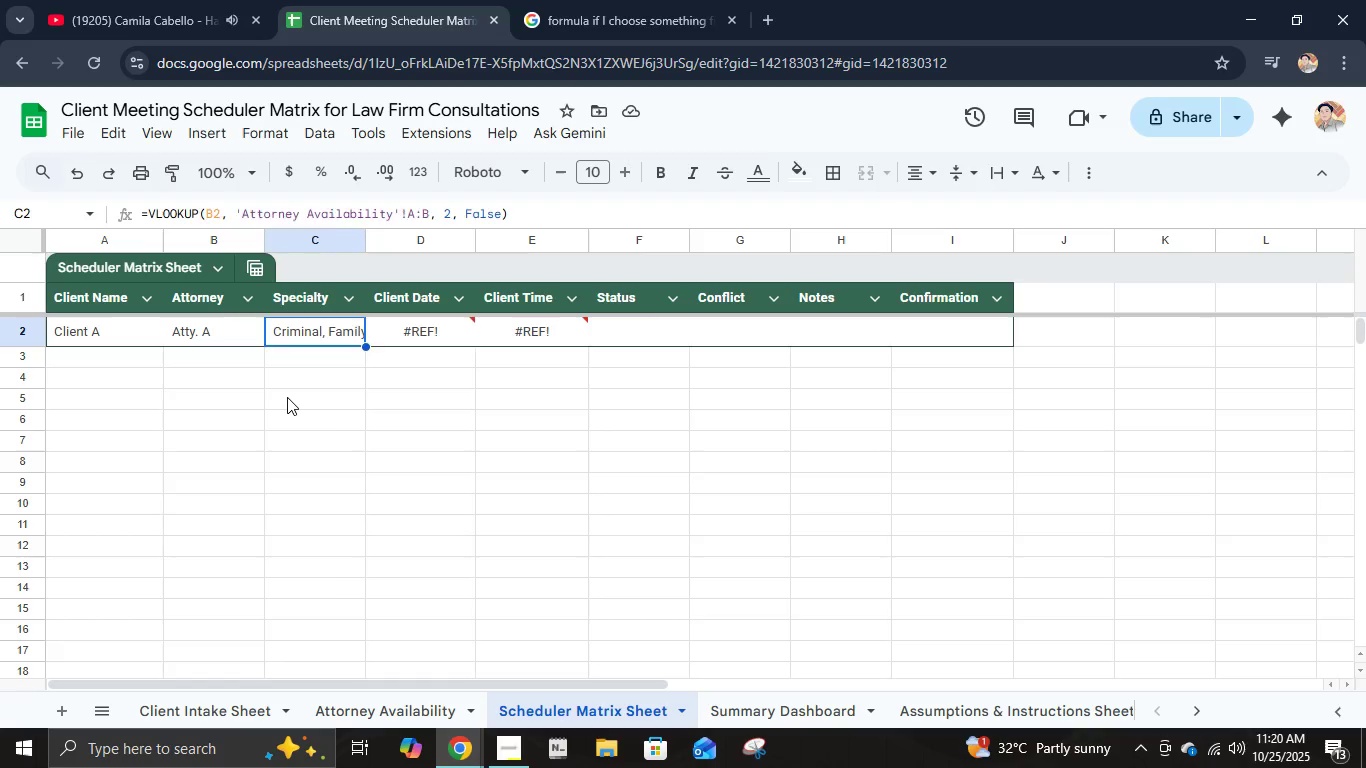 
key(ArrowLeft)
 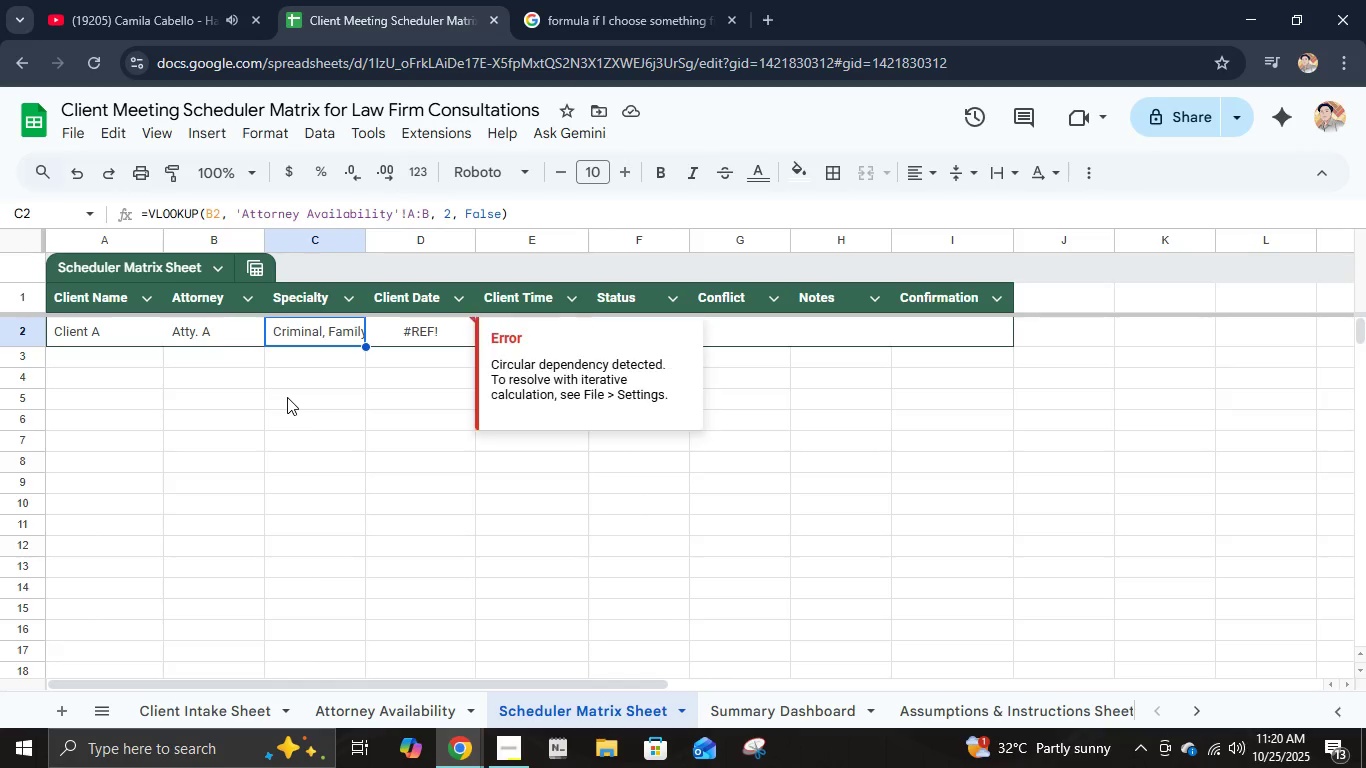 
key(ArrowRight)
 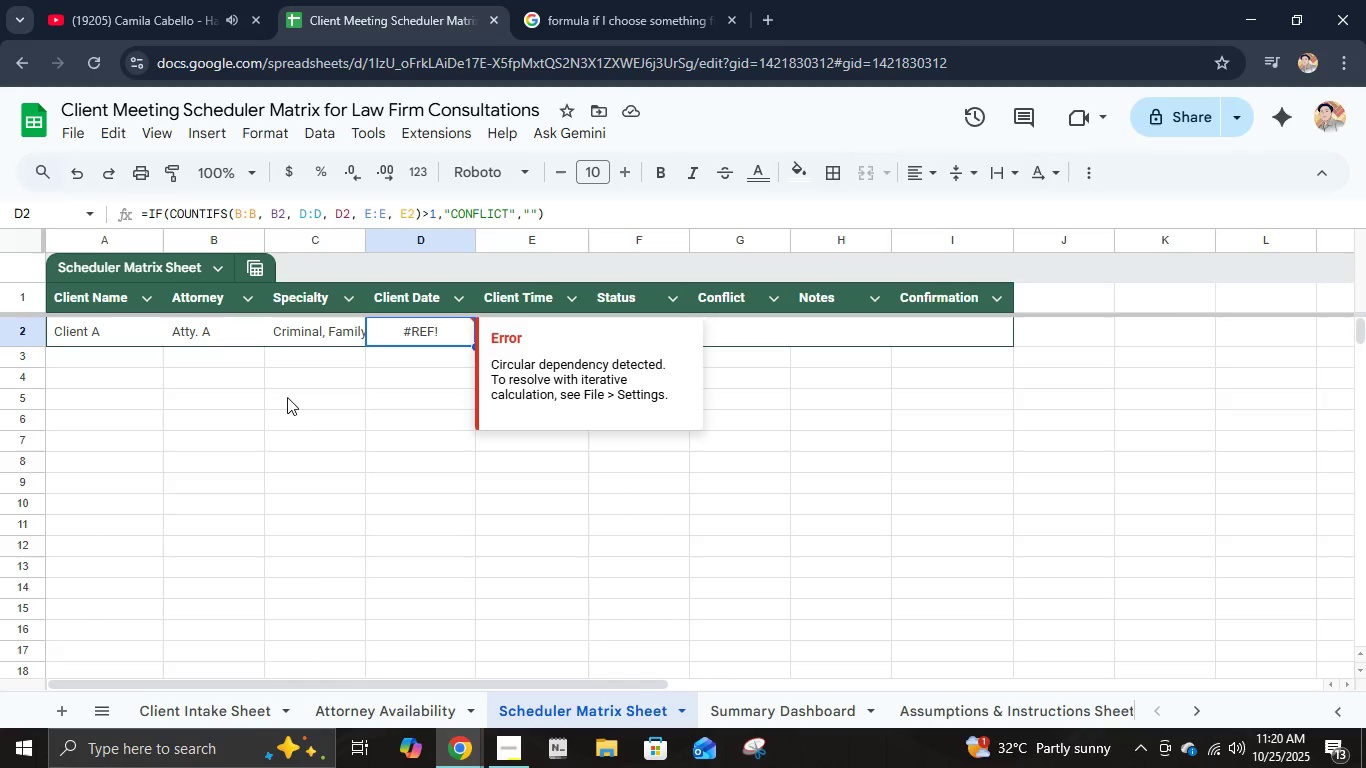 
key(ArrowLeft)
 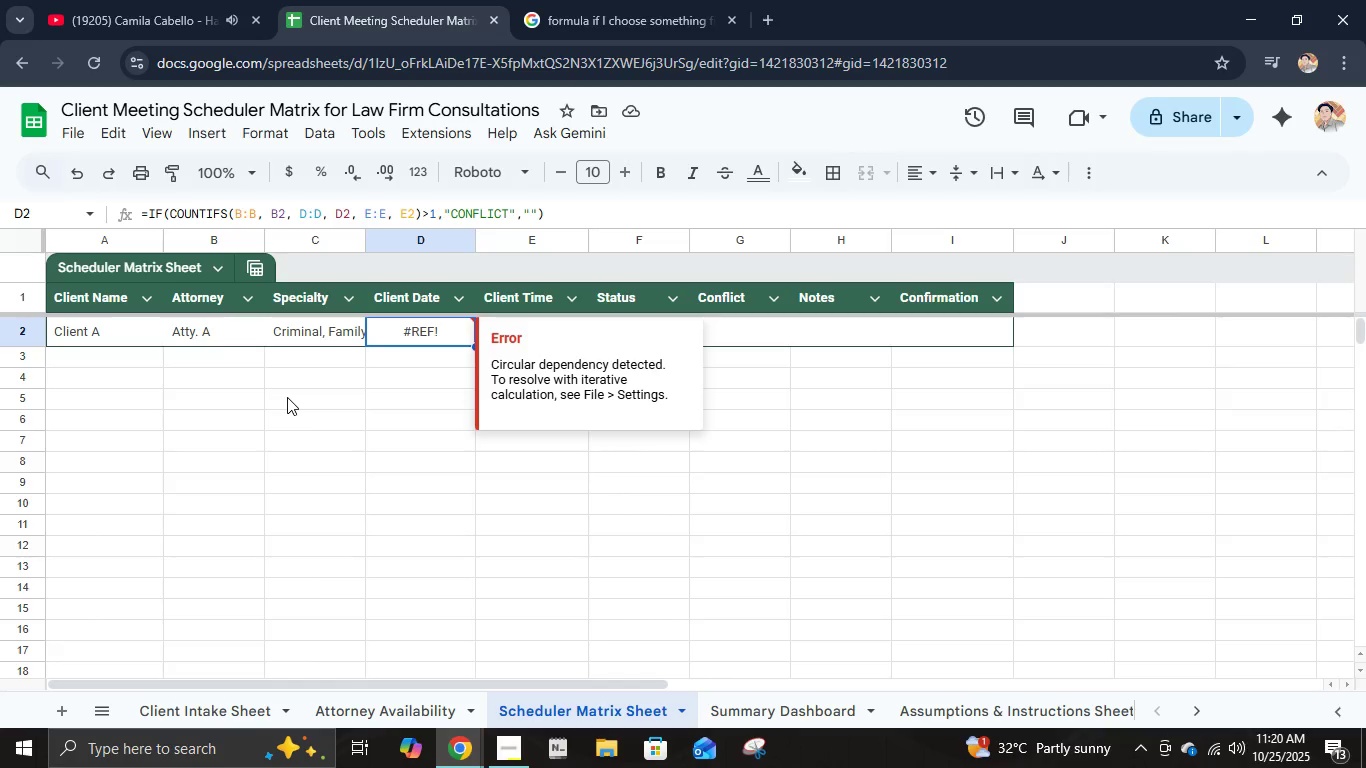 
key(ArrowRight)
 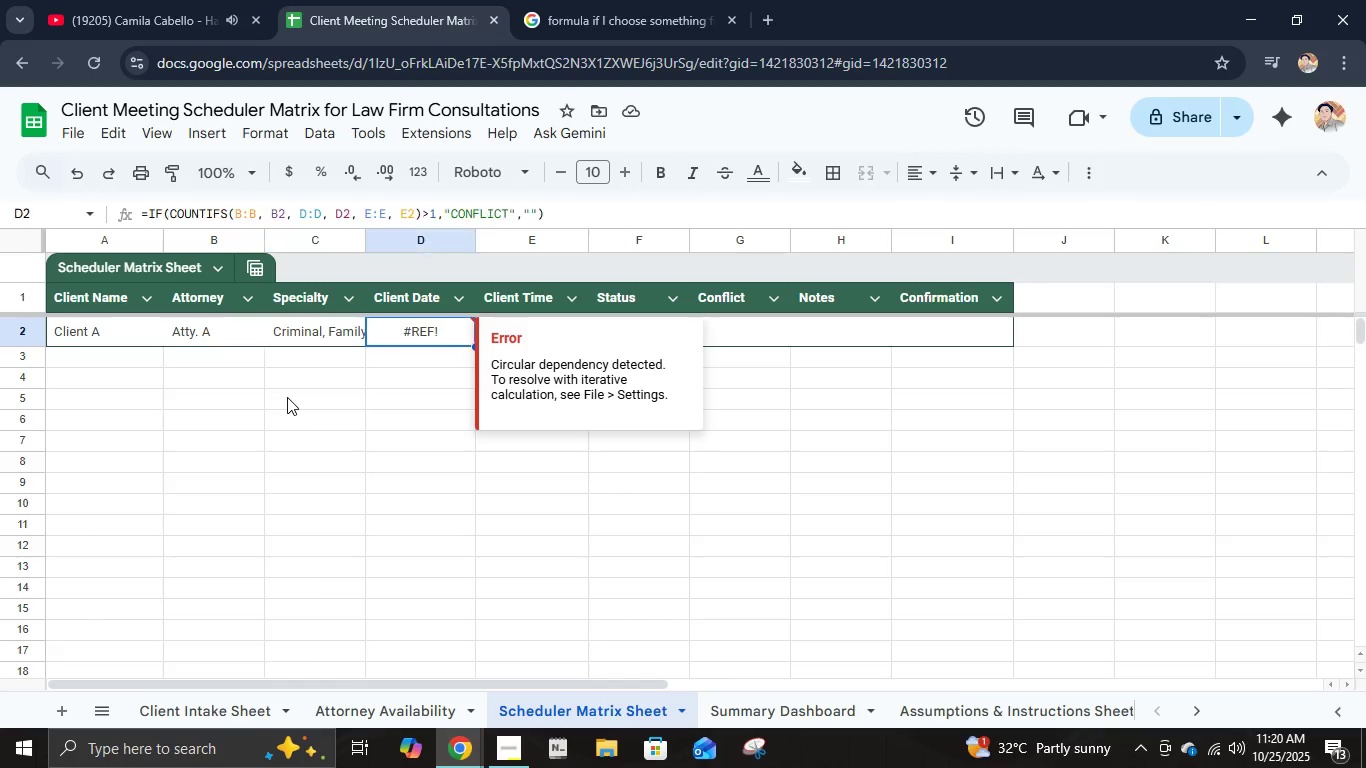 
key(ArrowLeft)
 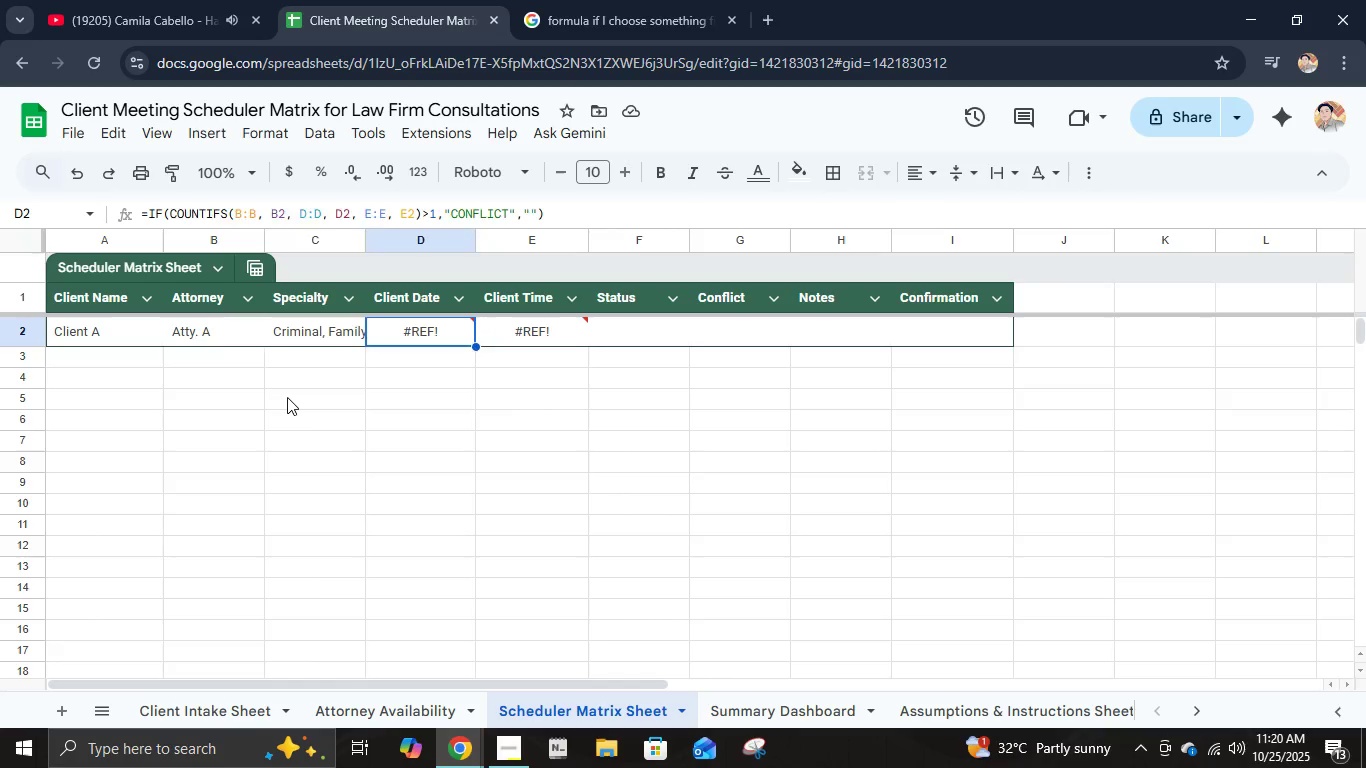 
key(ArrowRight)
 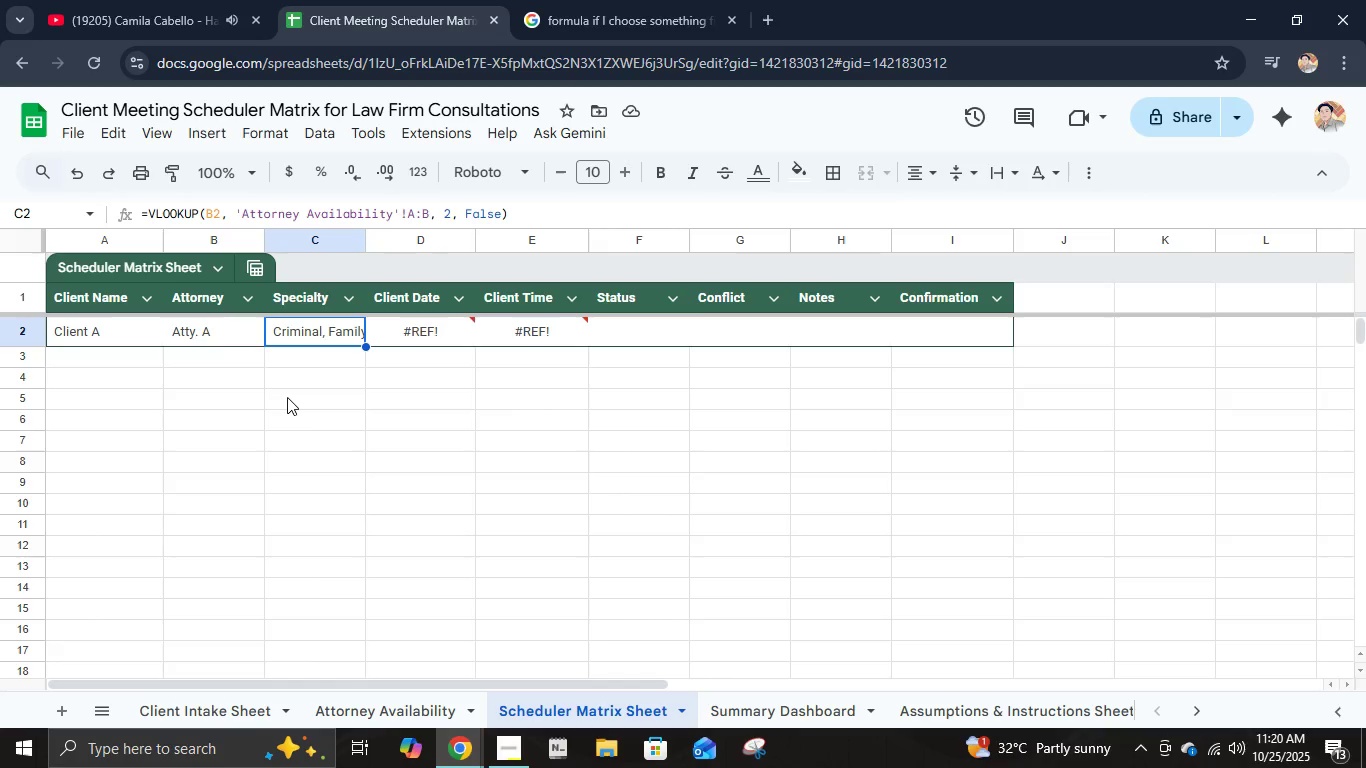 
key(ArrowLeft)
 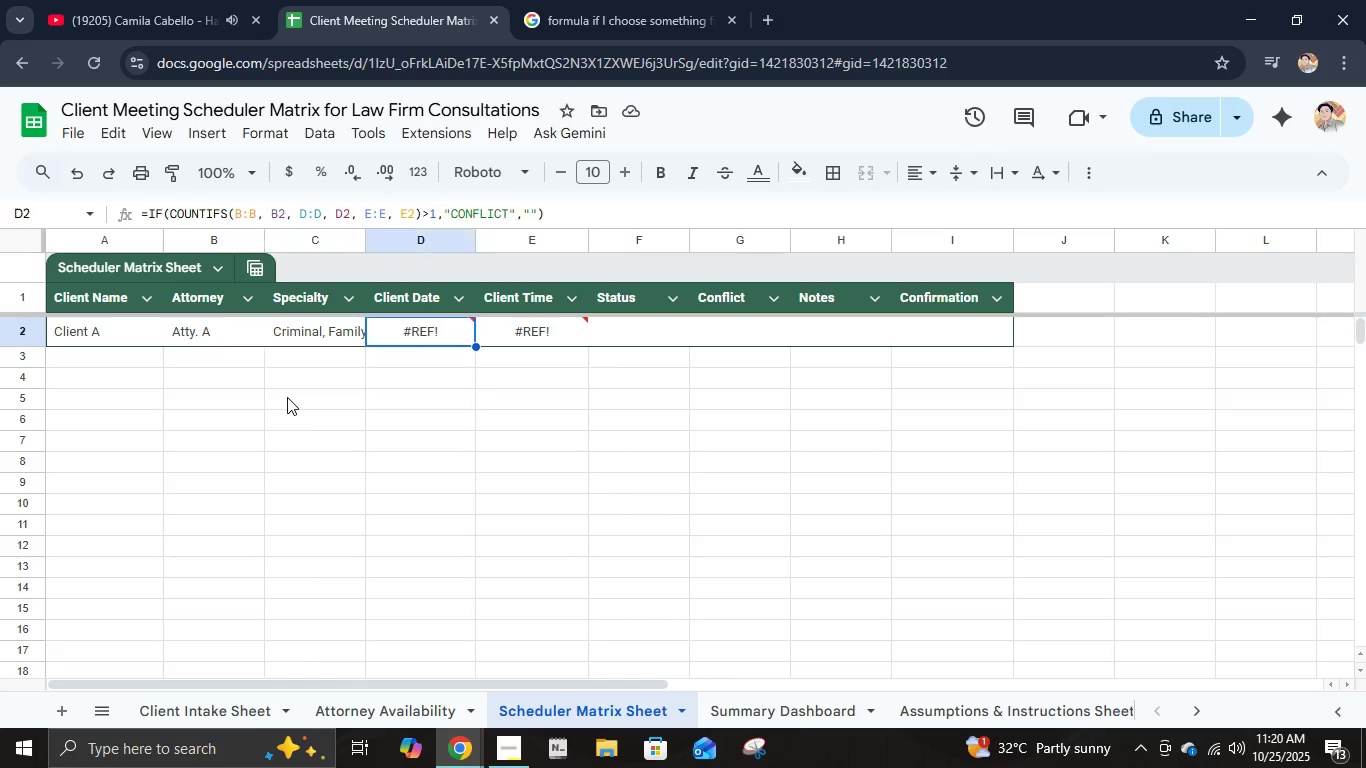 
key(ArrowRight)
 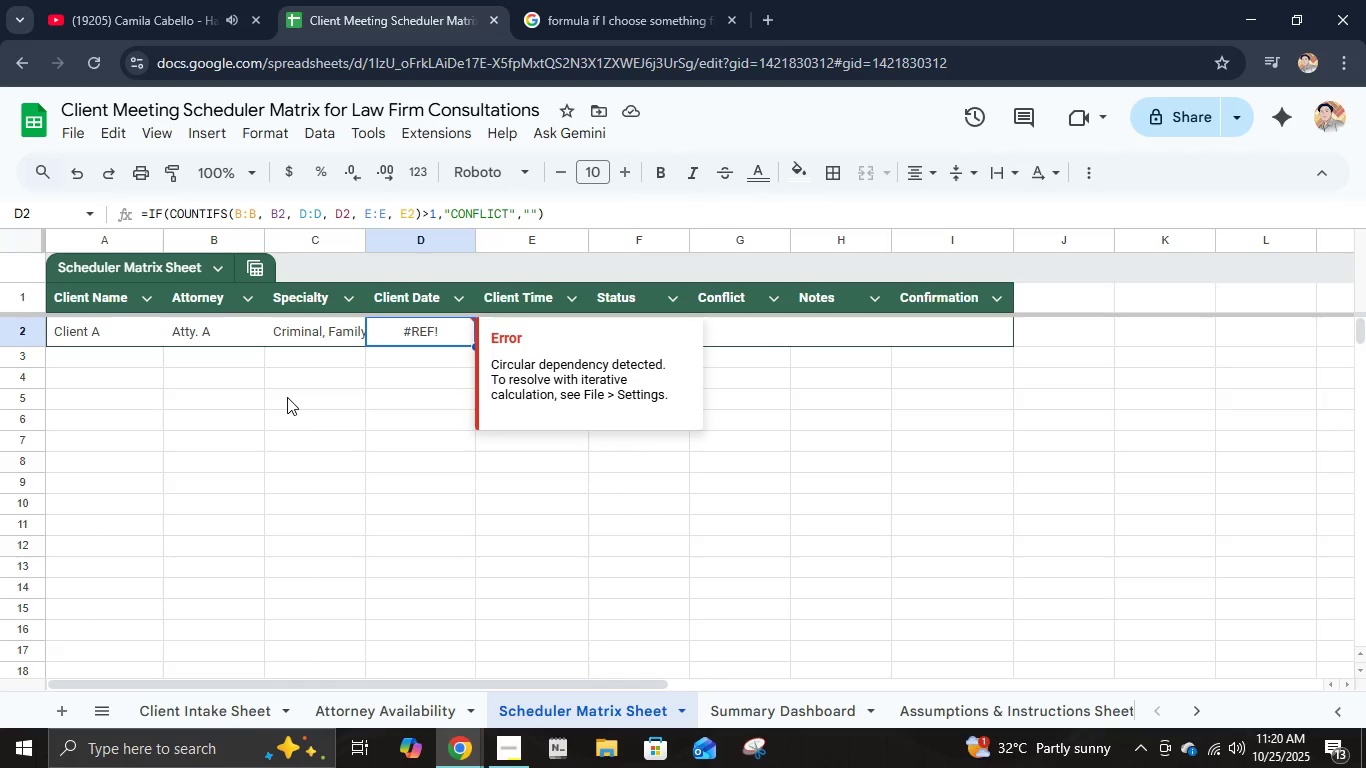 
key(ArrowLeft)
 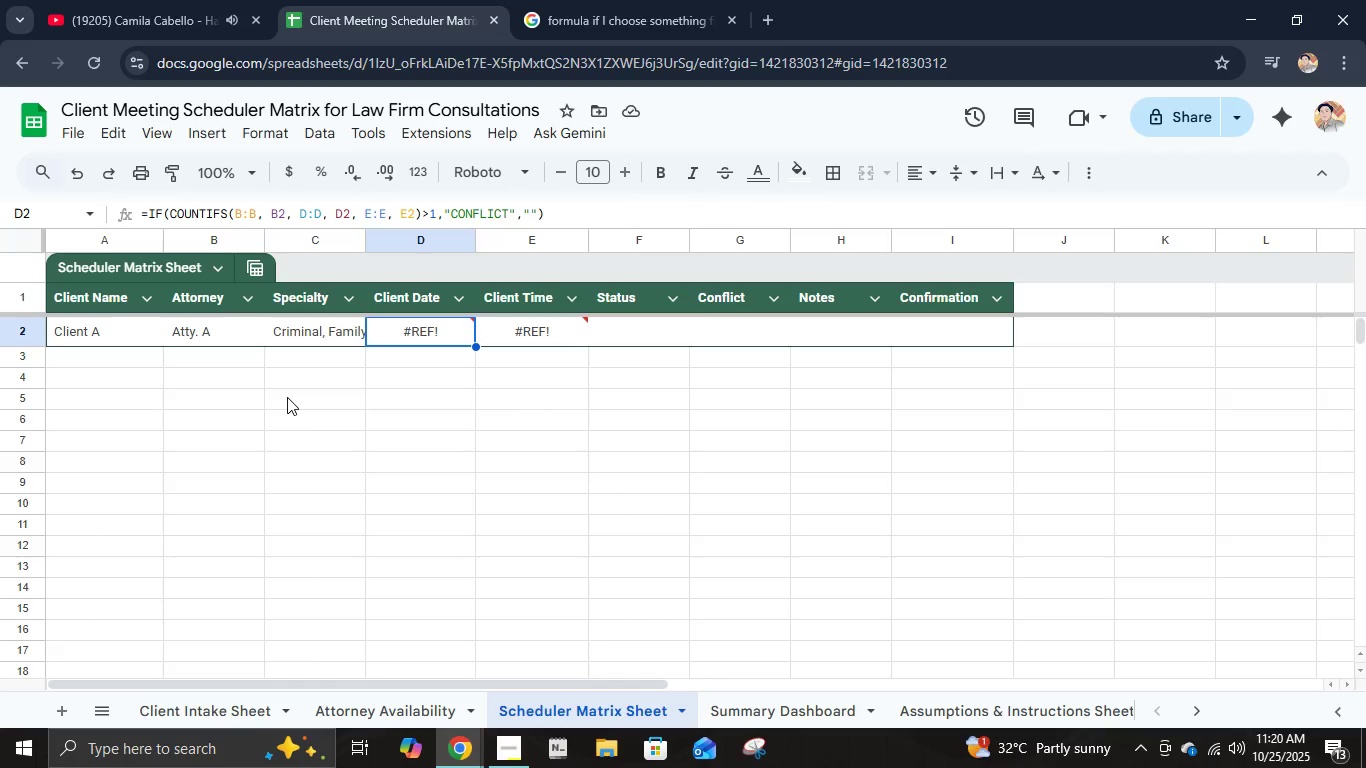 
key(ArrowRight)
 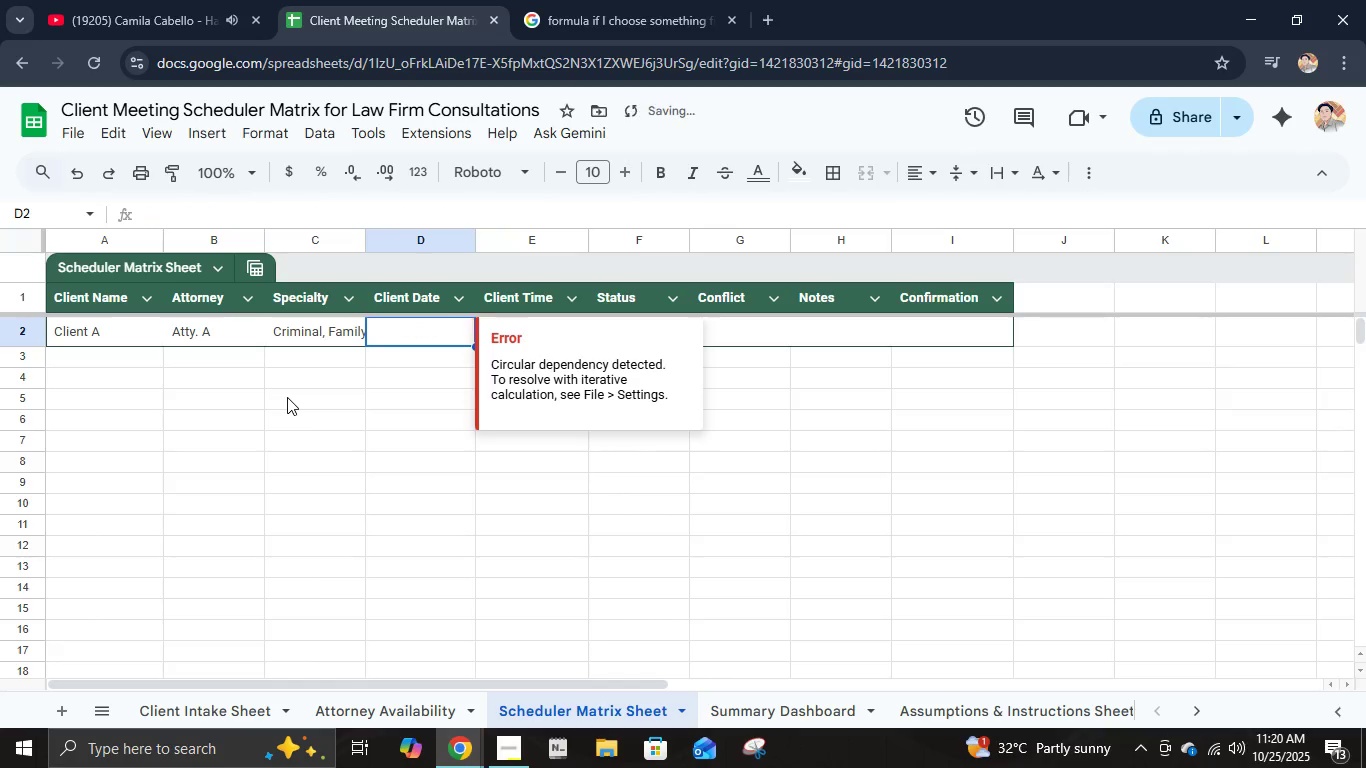 
key(Delete)
 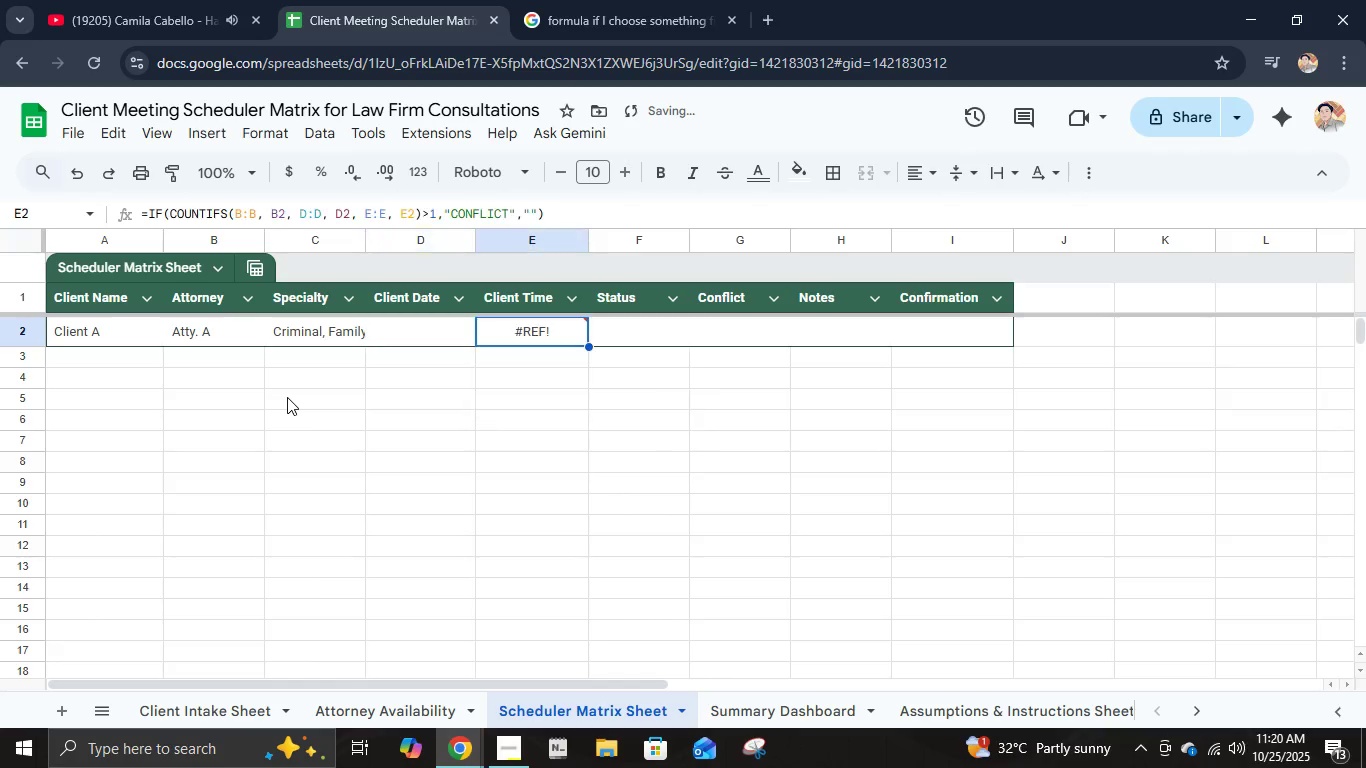 
key(ArrowRight)
 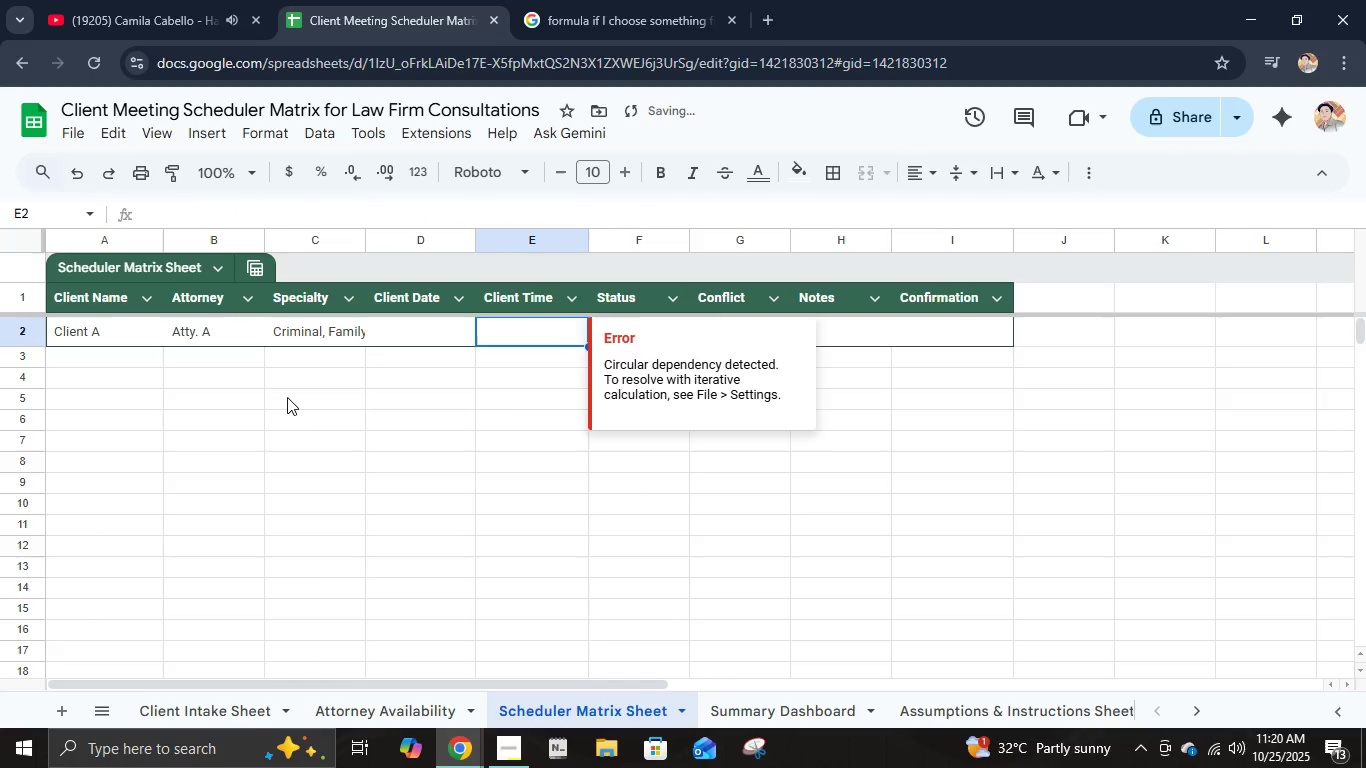 
key(Delete)
 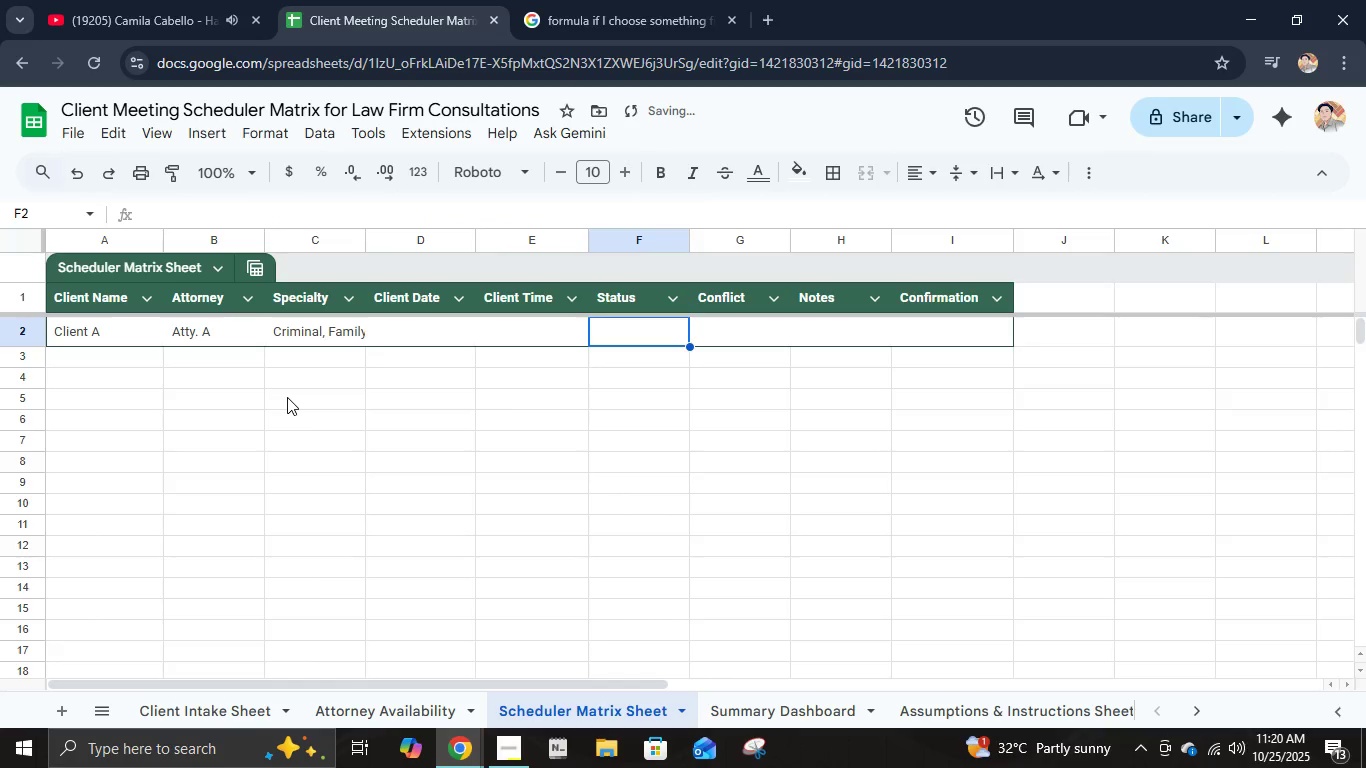 
key(ArrowRight)
 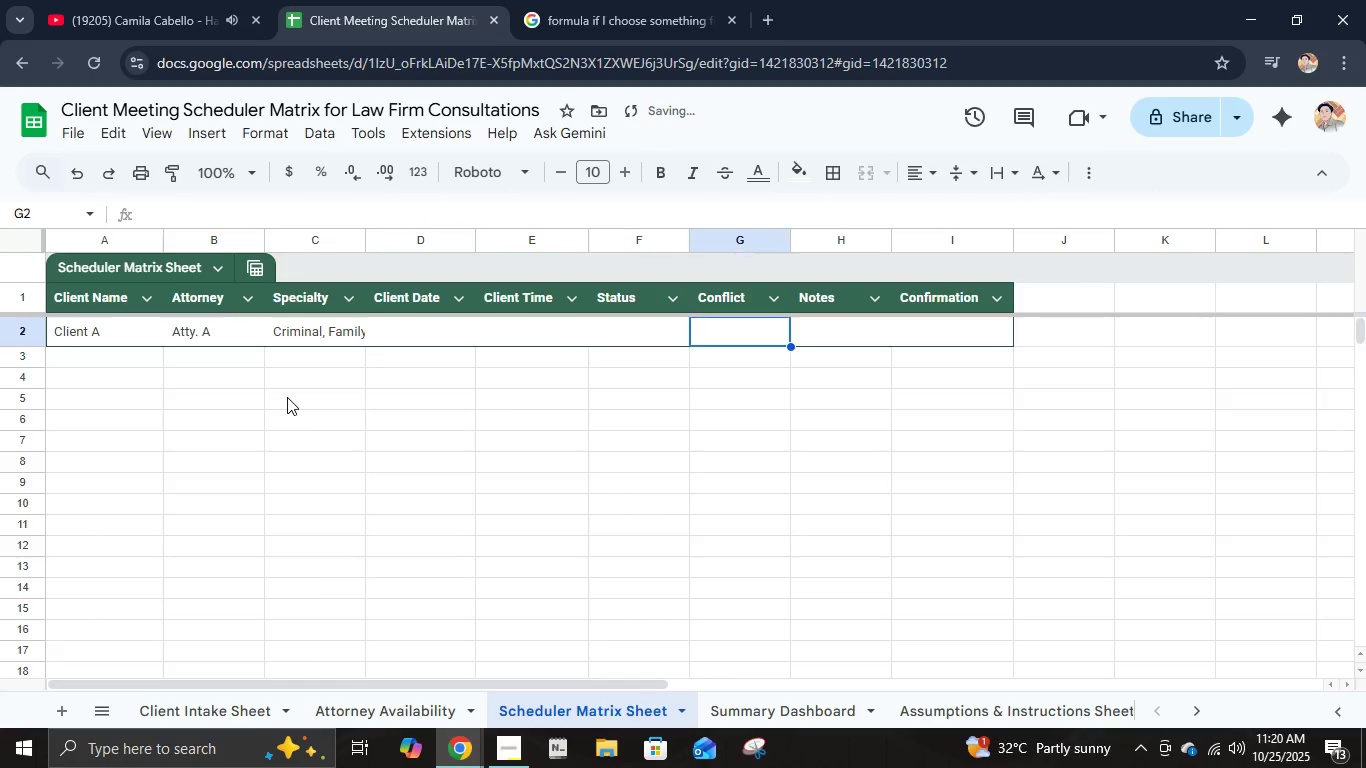 
key(ArrowRight)
 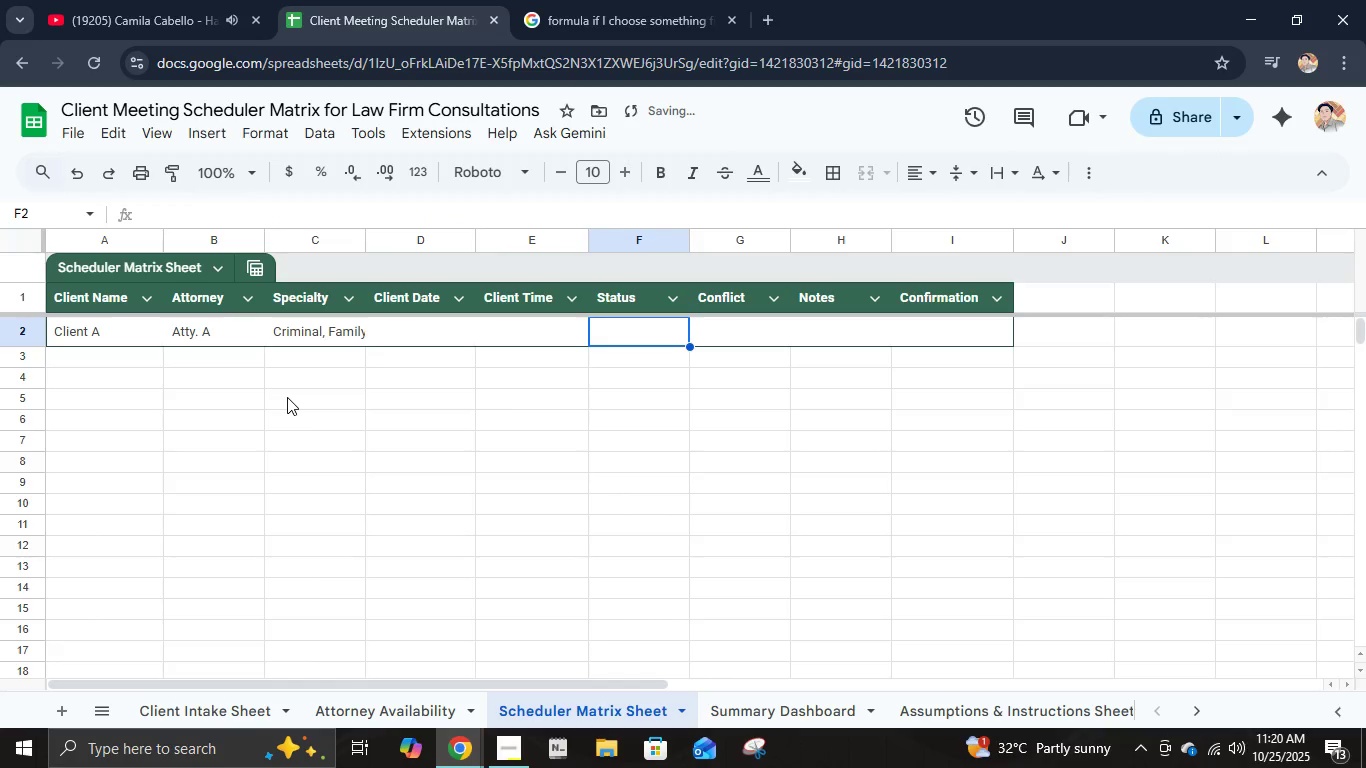 
key(ArrowLeft)
 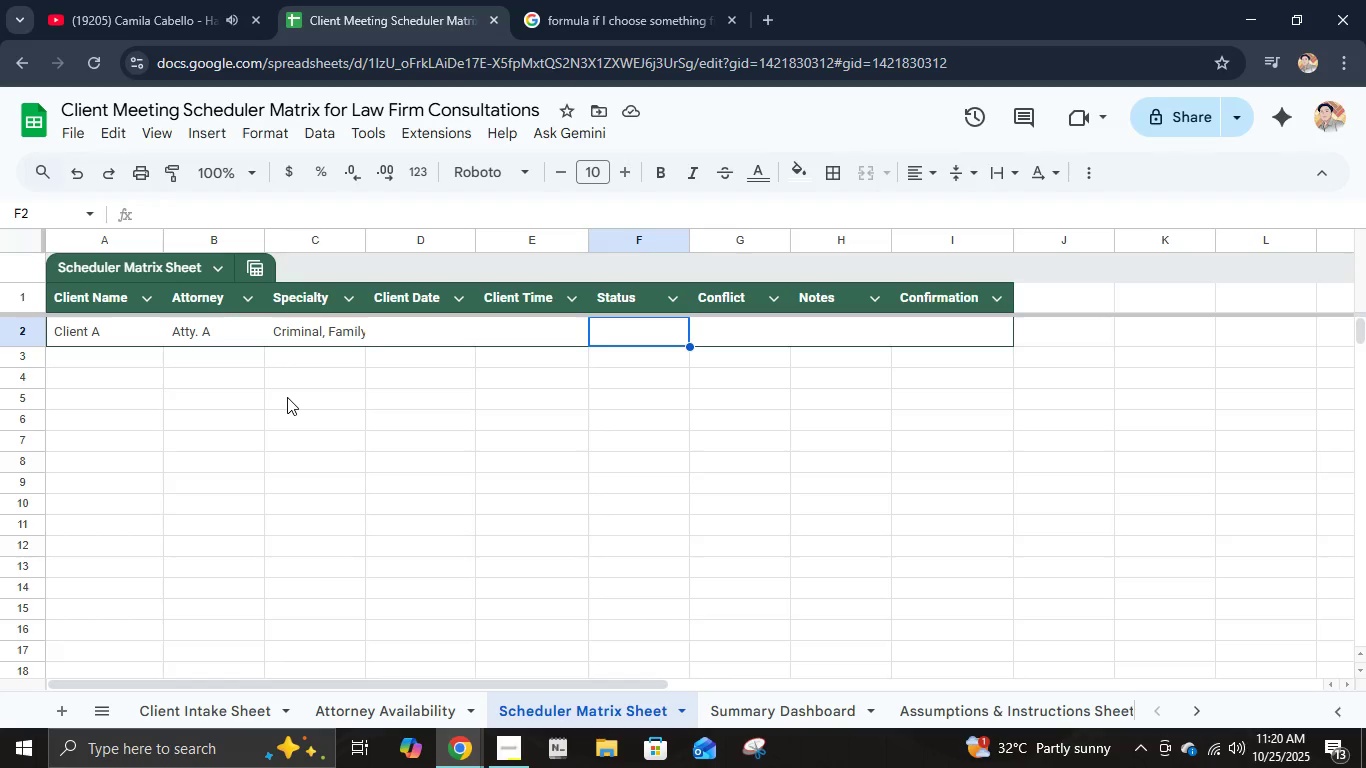 
wait(5.06)
 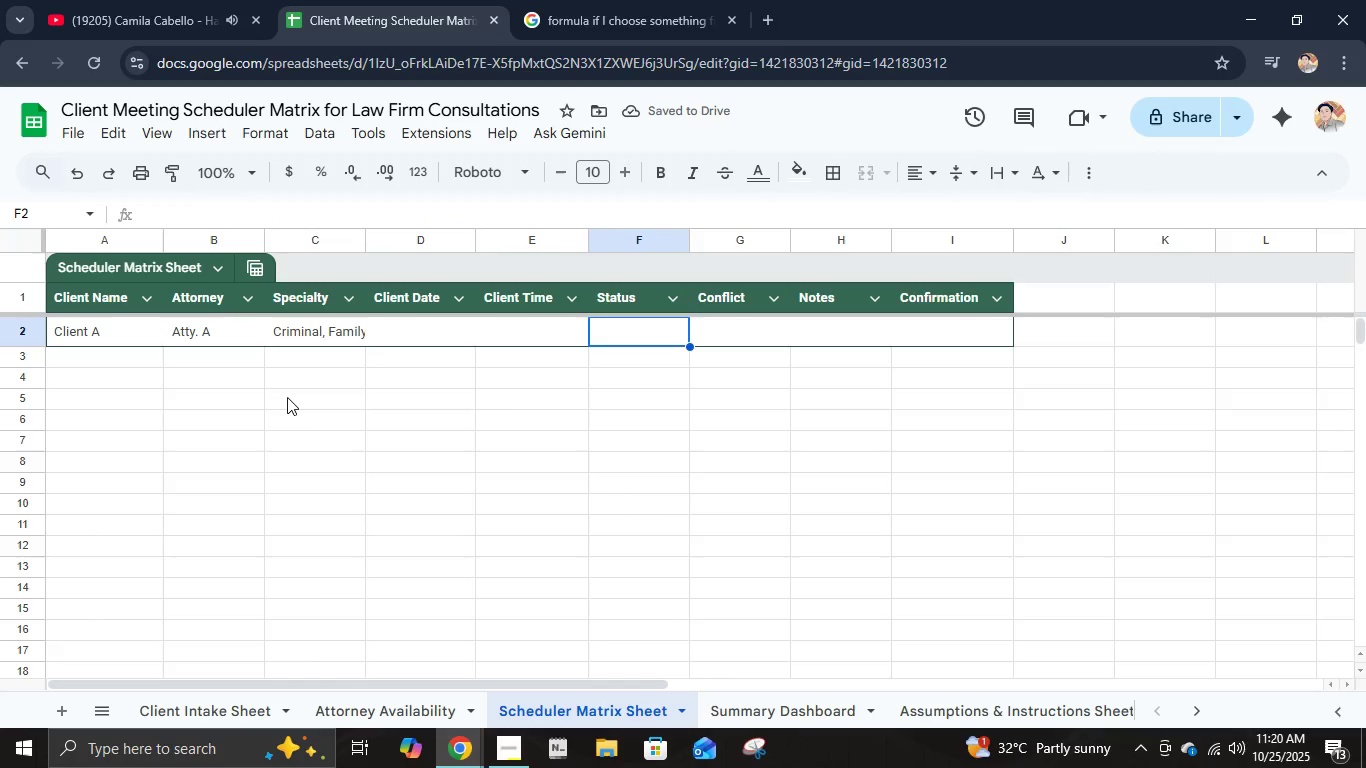 
key(ArrowRight)
 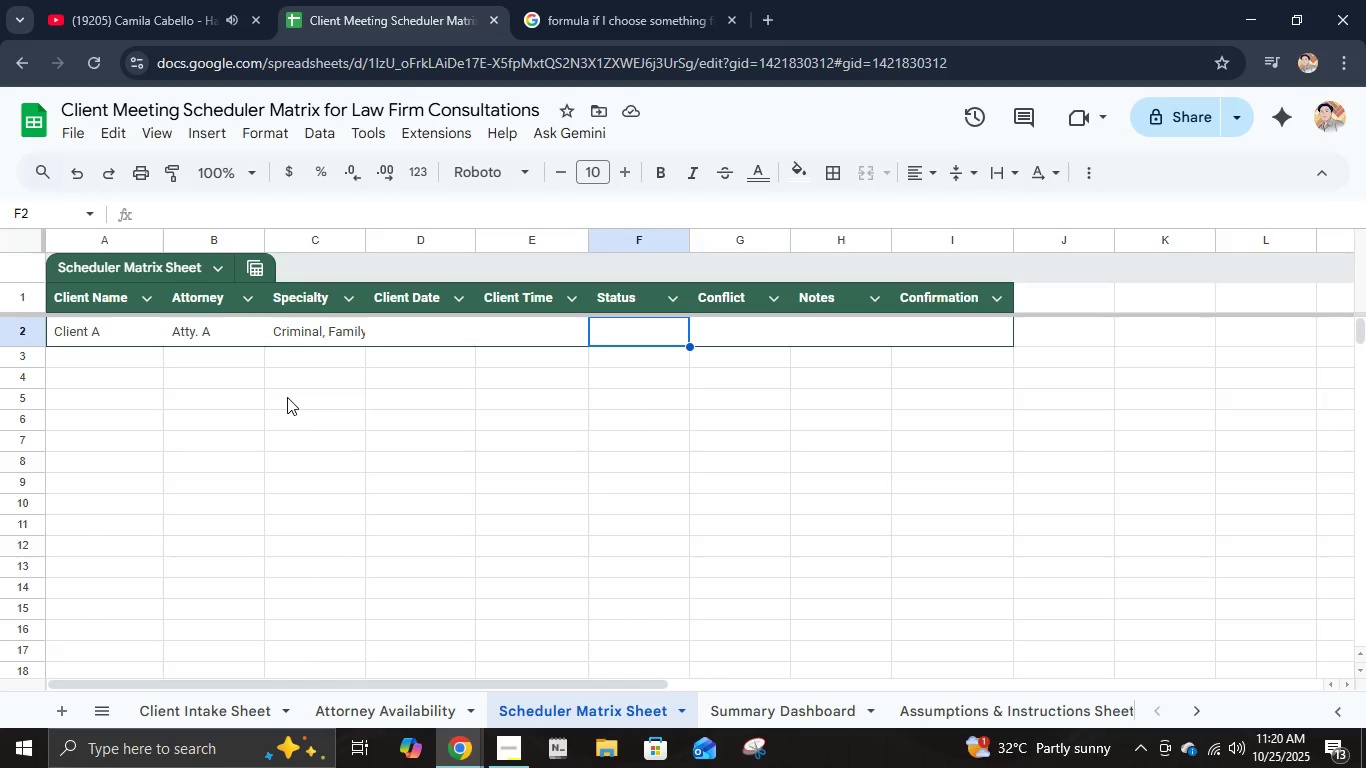 
key(ArrowLeft)
 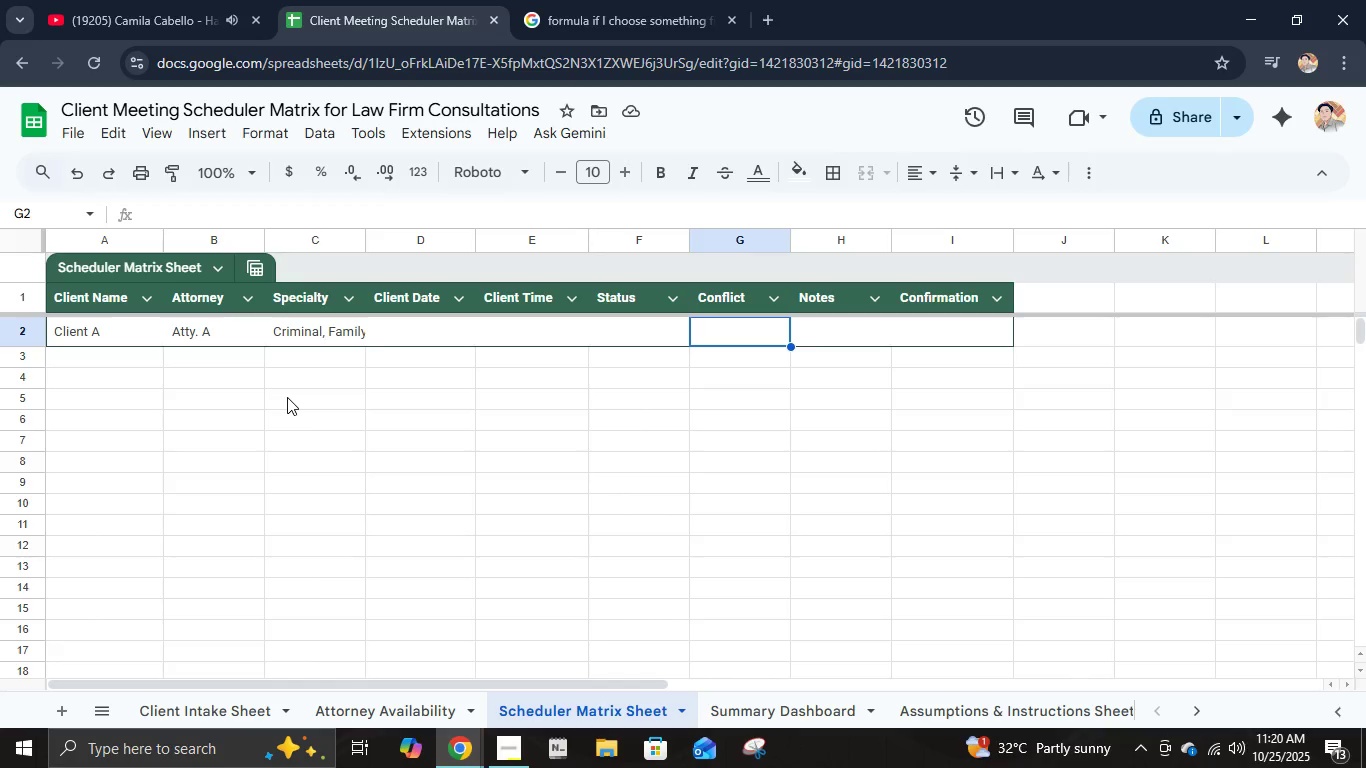 
key(ArrowRight)
 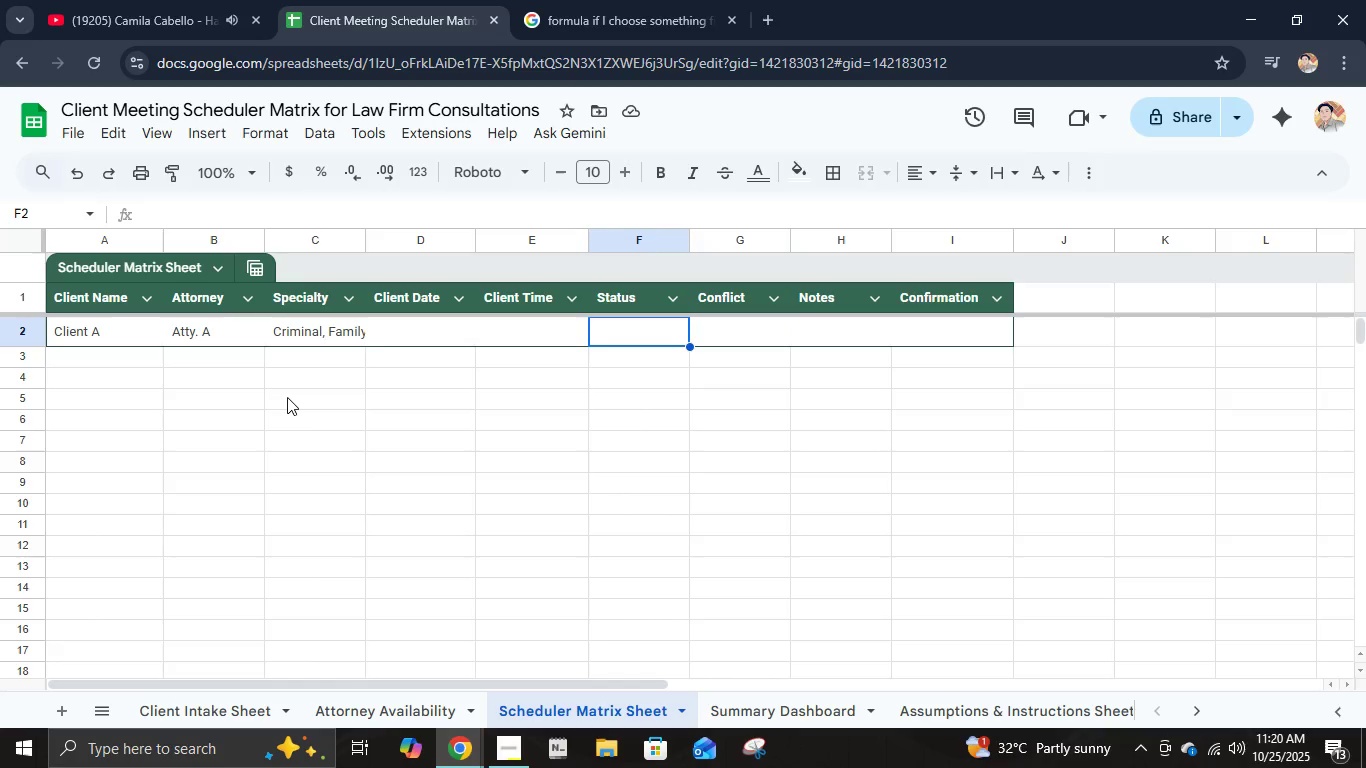 
key(ArrowLeft)
 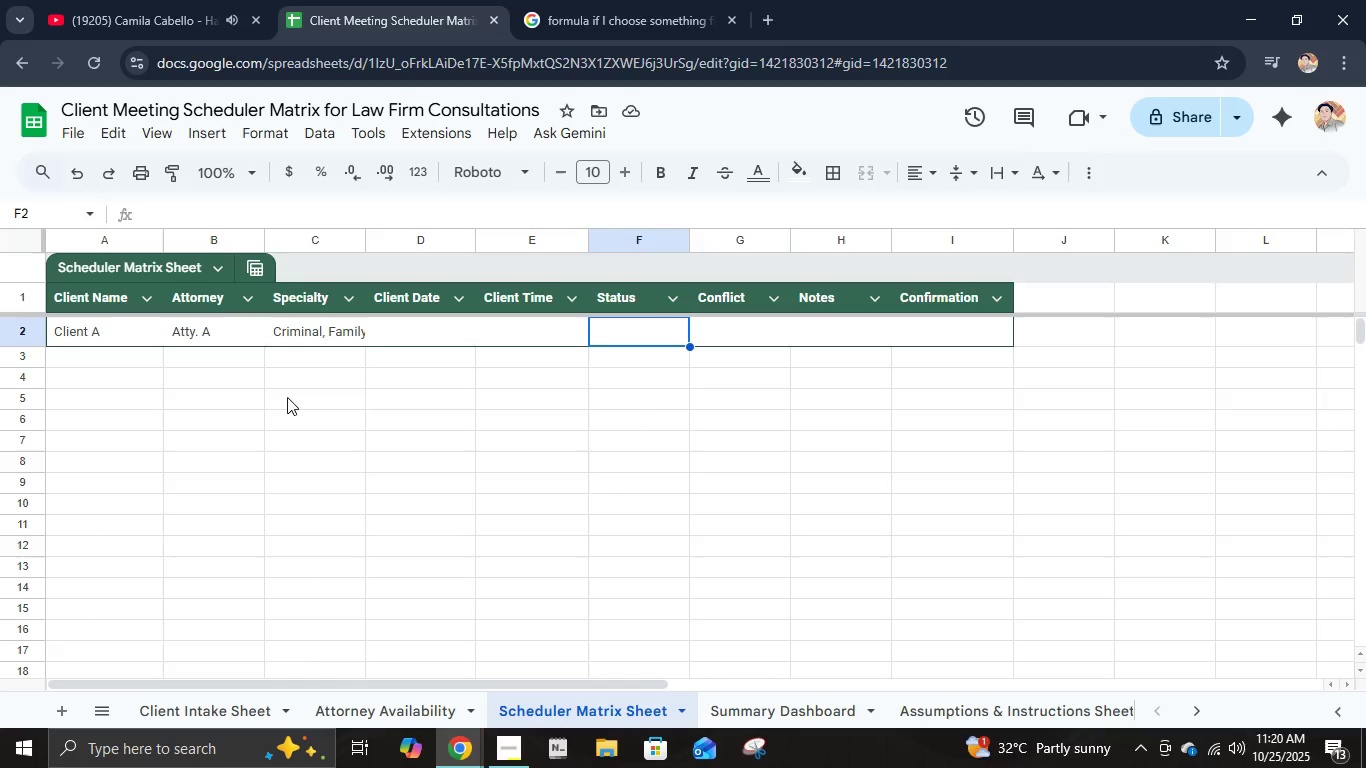 
hold_key(key=ControlLeft, duration=0.34)
 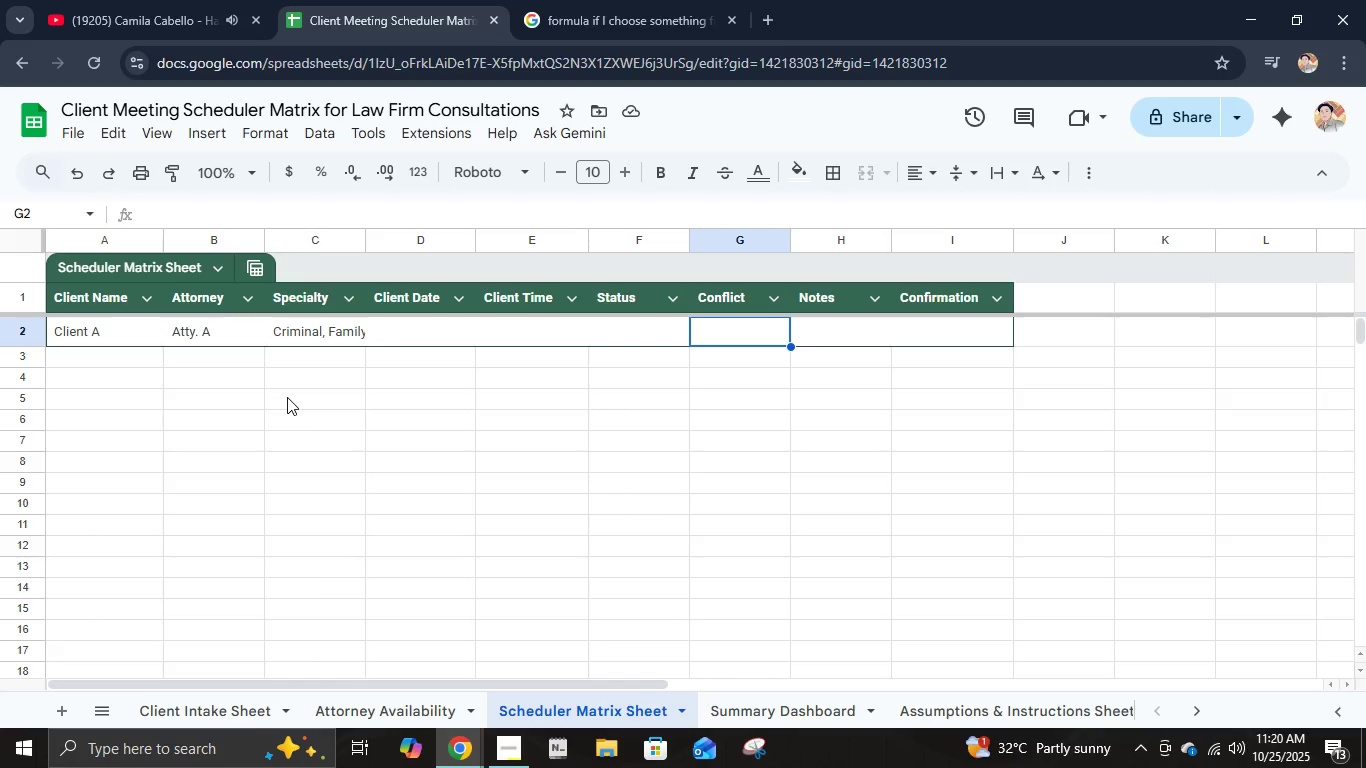 
key(ArrowRight)
 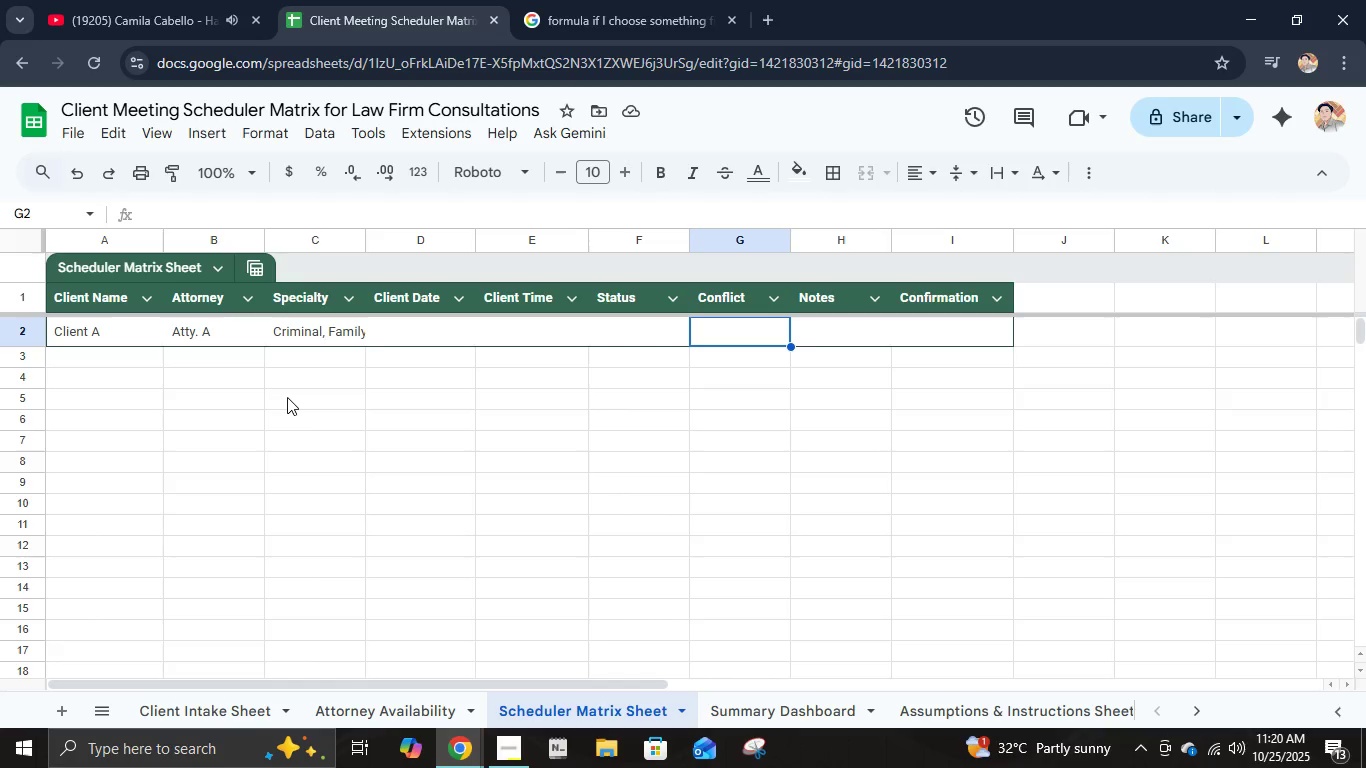 
key(Control+V)
 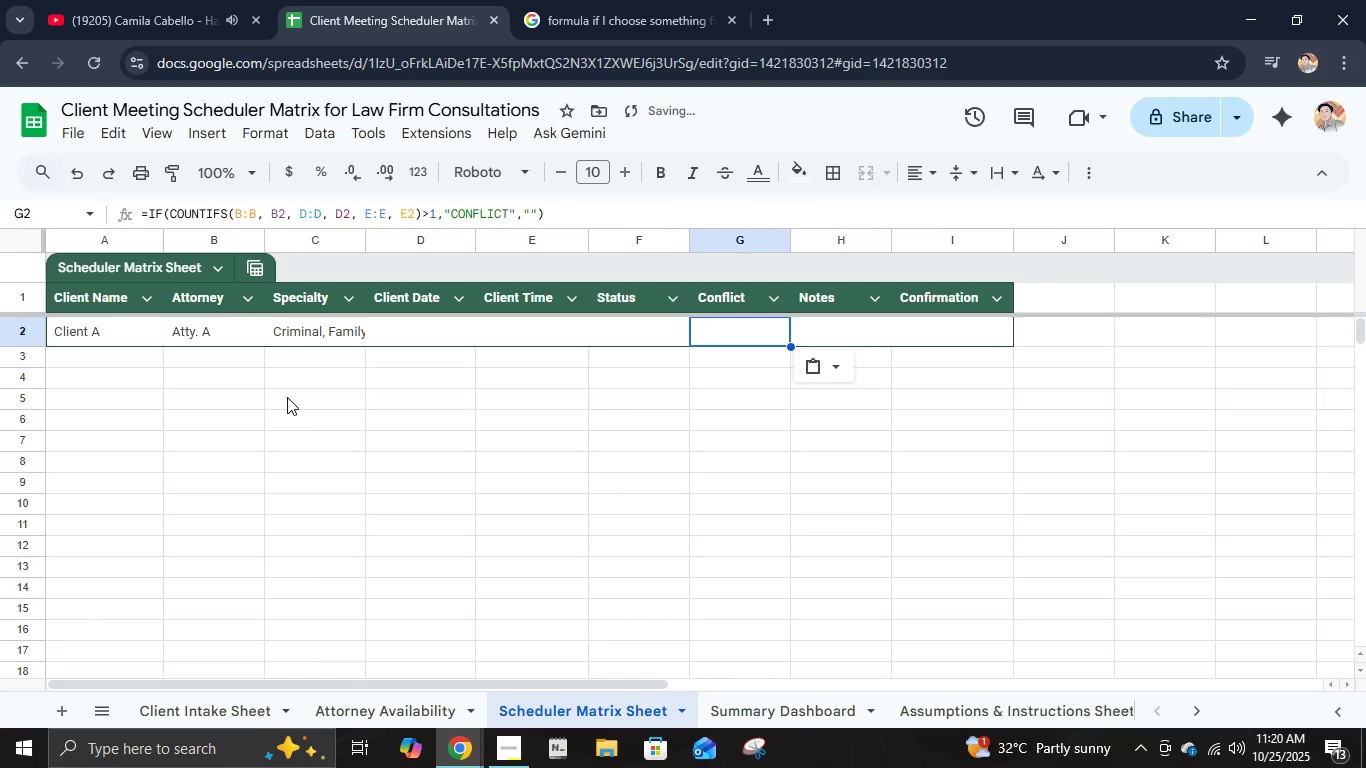 
key(ArrowLeft)
 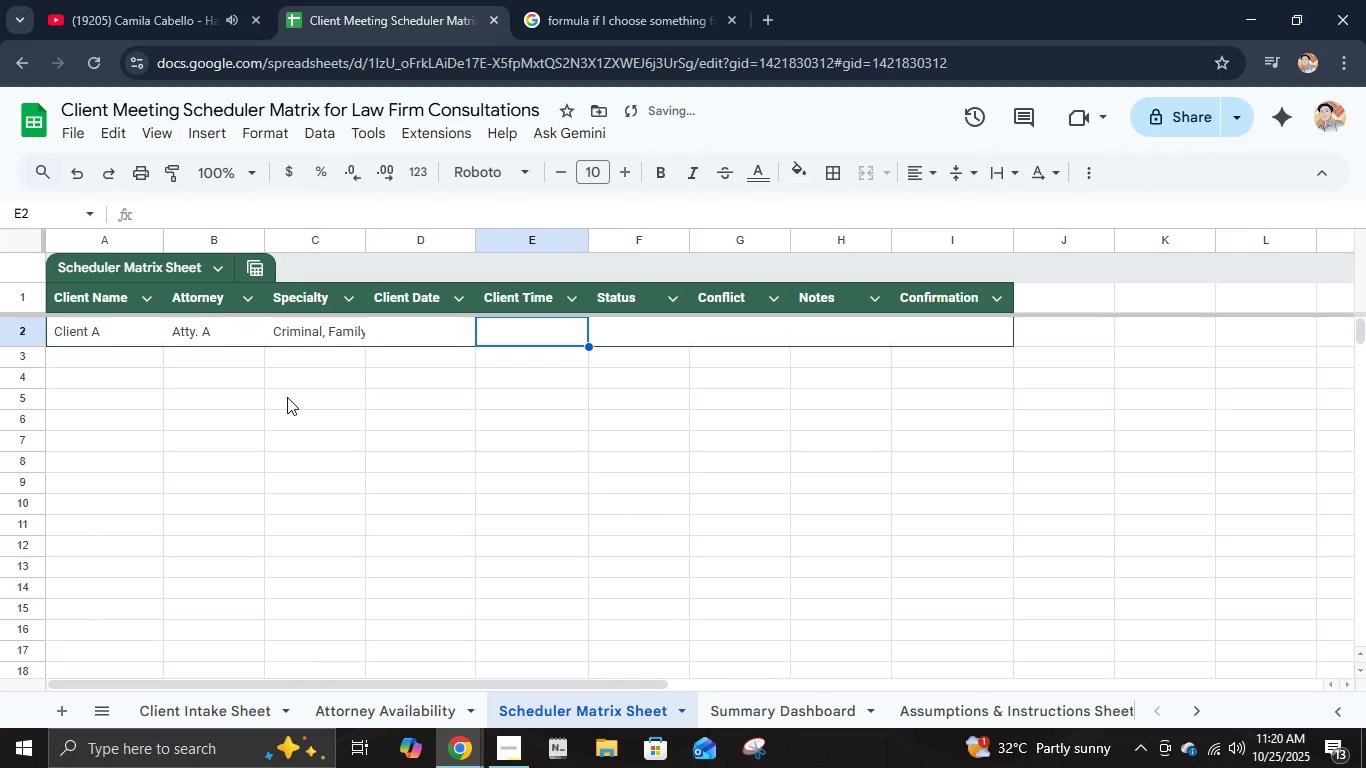 
key(ArrowLeft)
 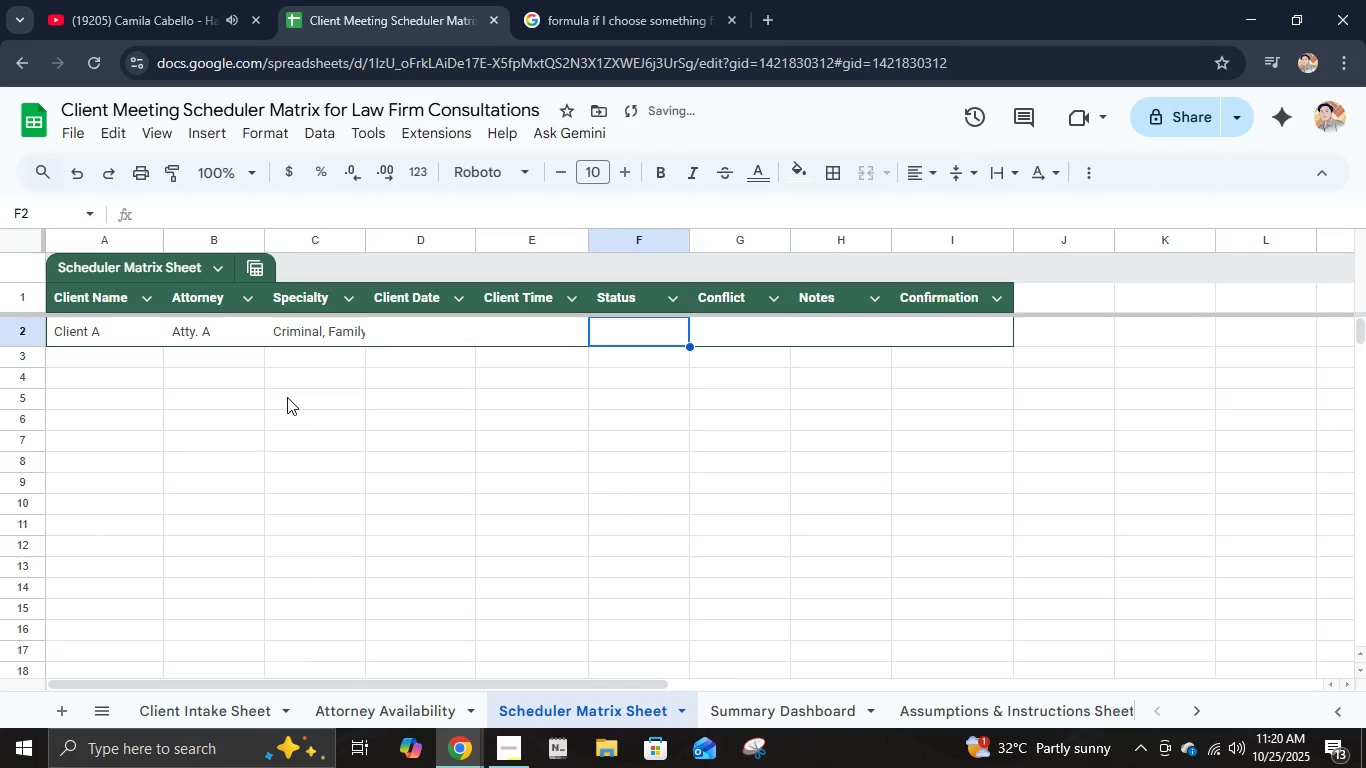 
key(ArrowRight)
 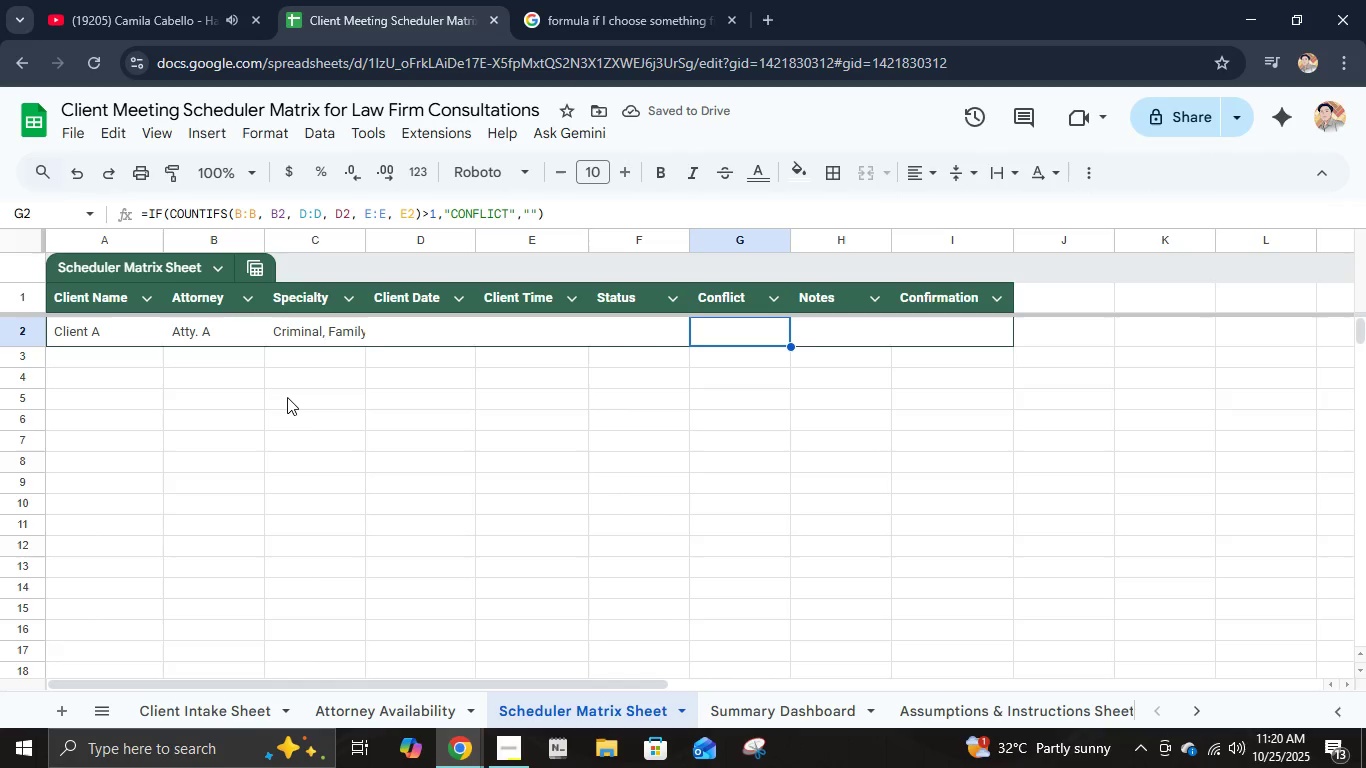 
key(ArrowRight)
 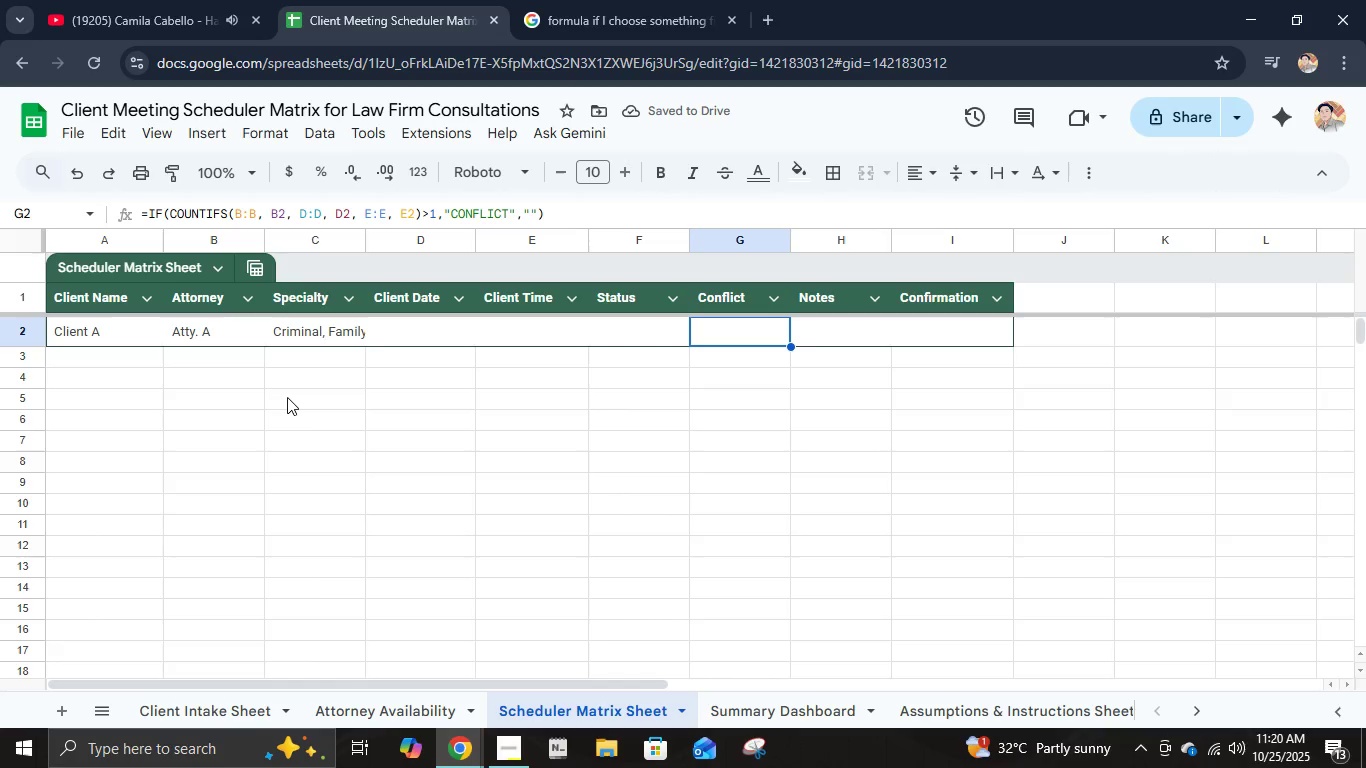 
key(Enter)
 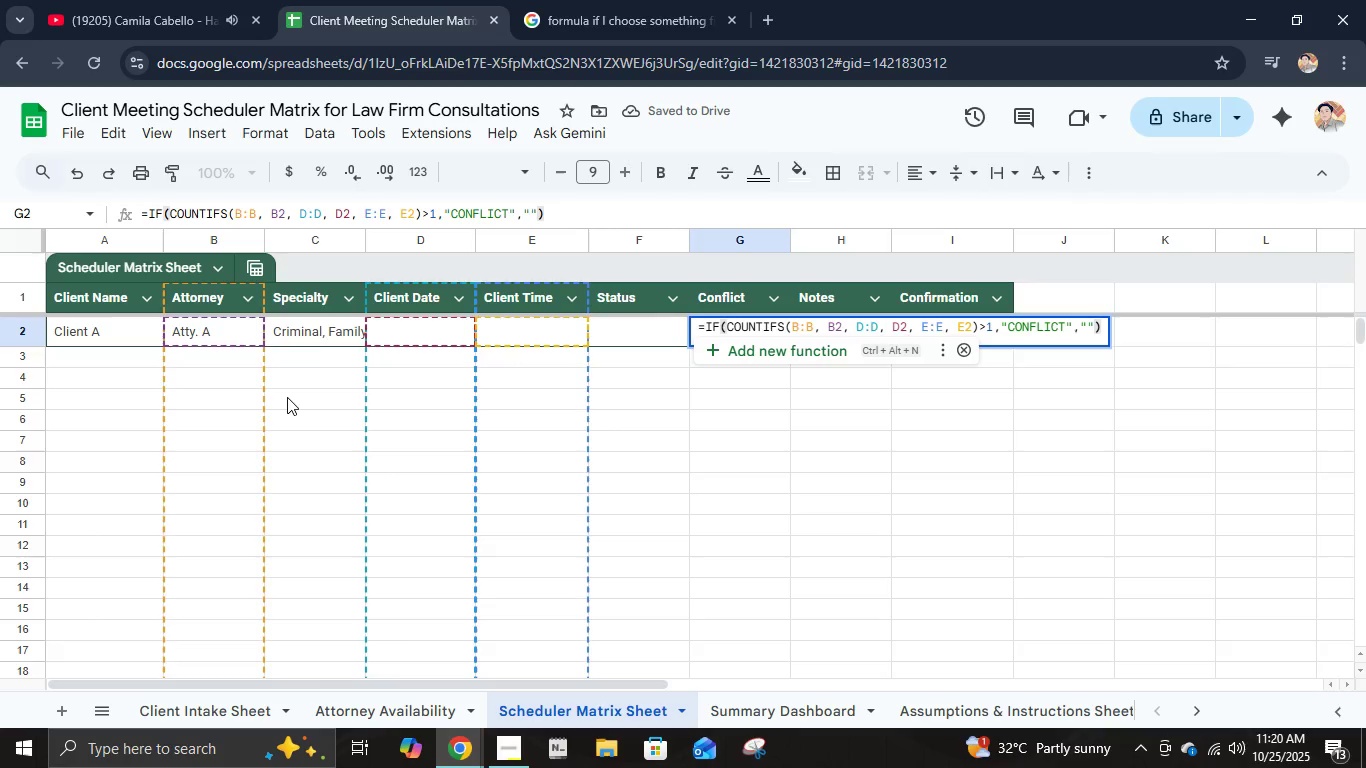 
key(Enter)
 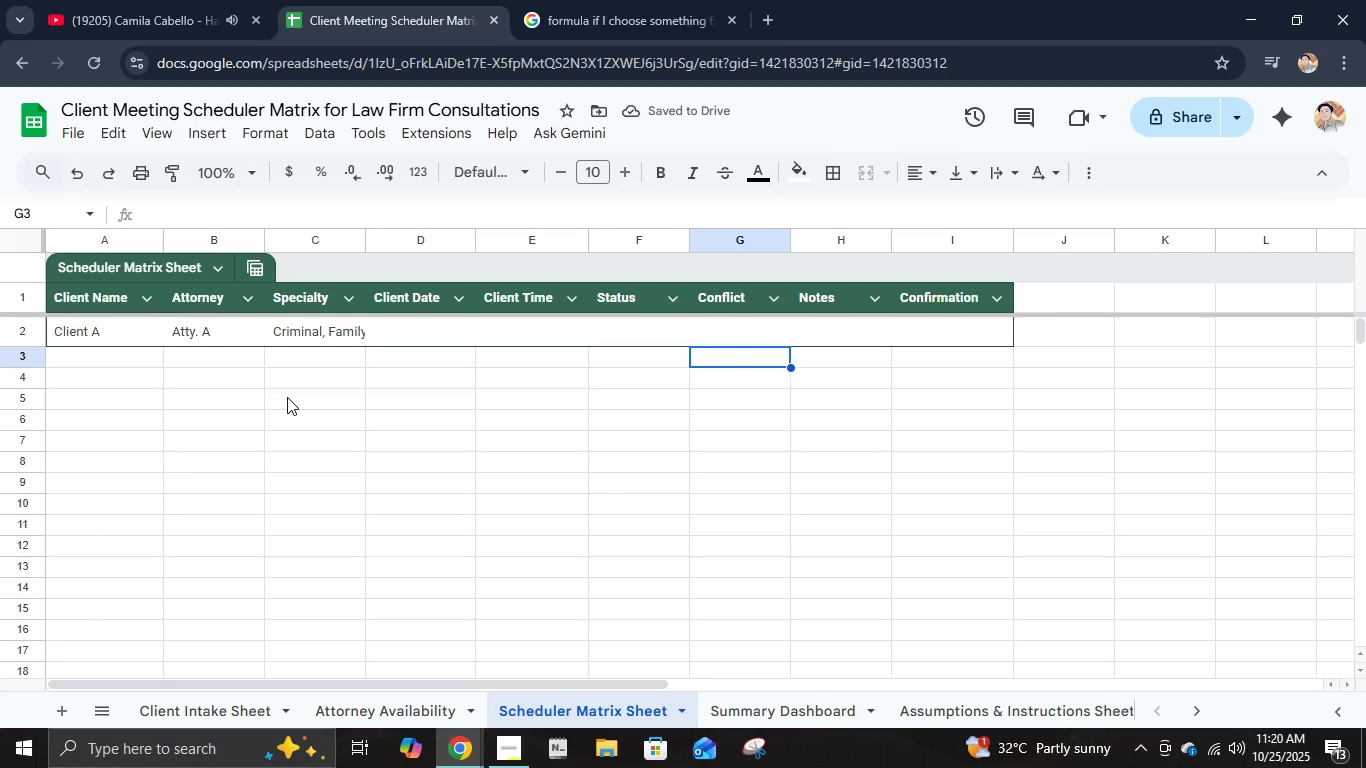 
key(ArrowUp)
 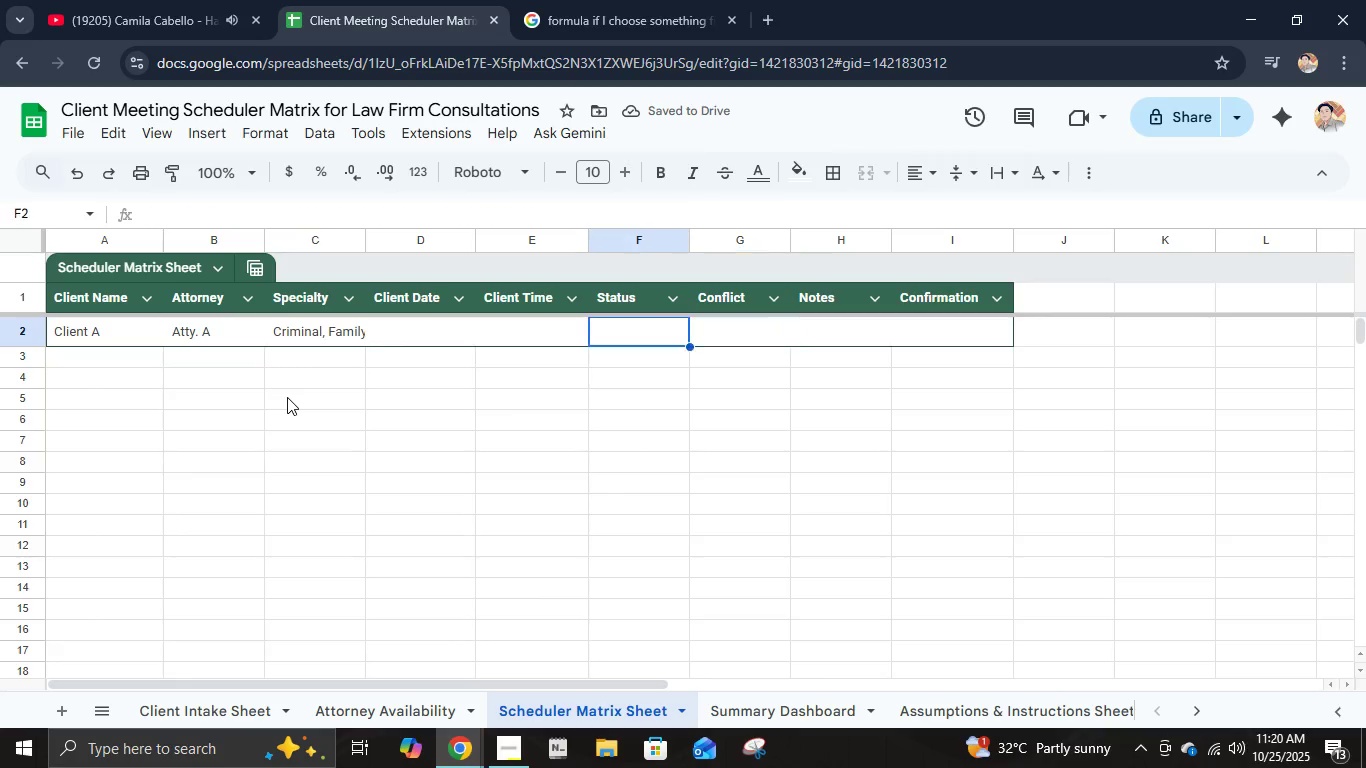 
key(ArrowLeft)
 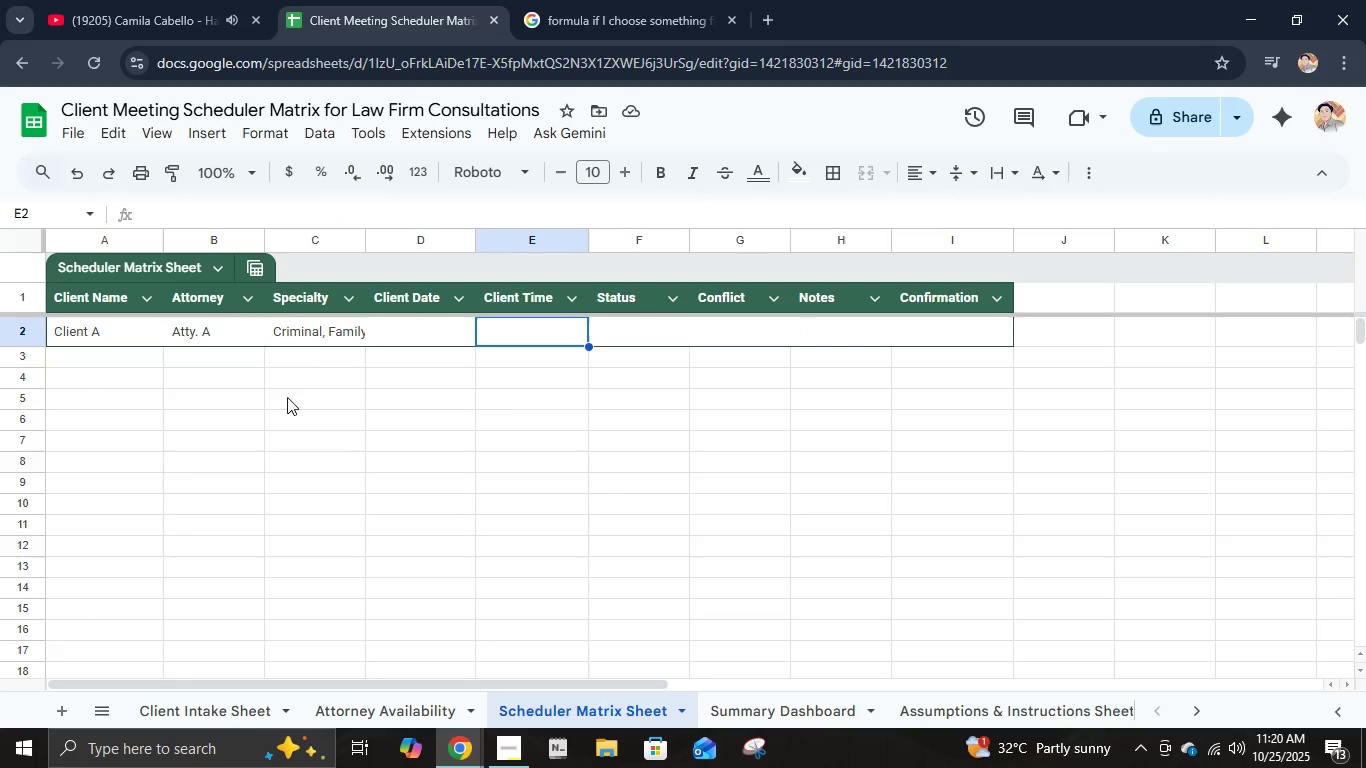 
key(ArrowLeft)
 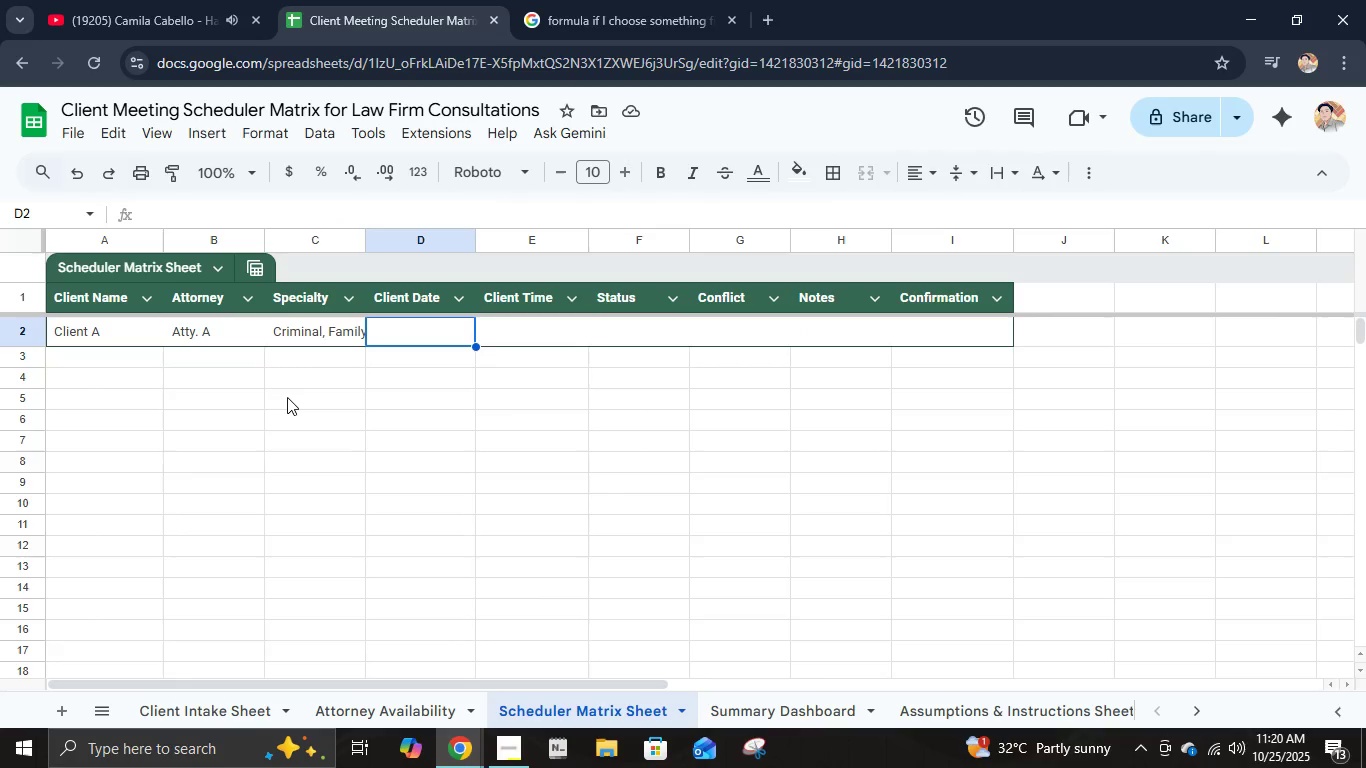 
key(ArrowLeft)
 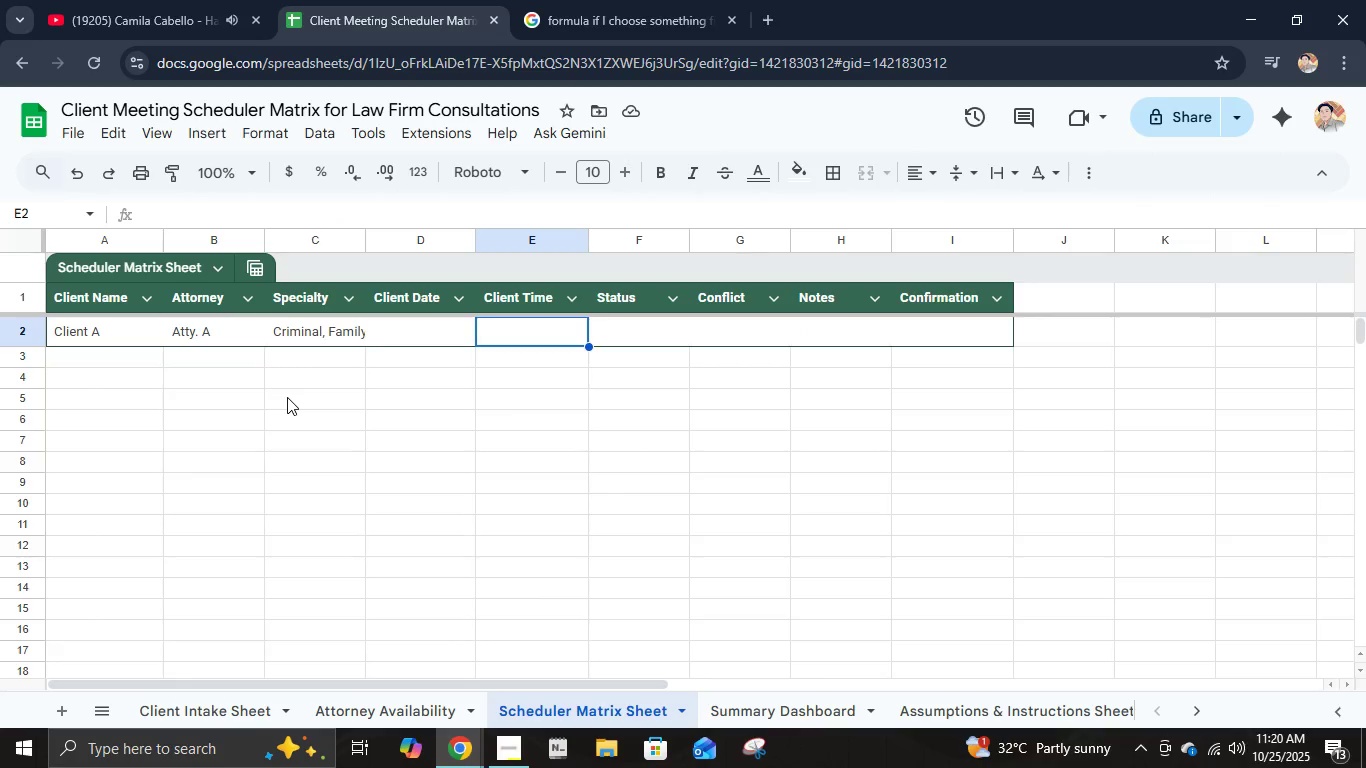 
key(ArrowRight)
 